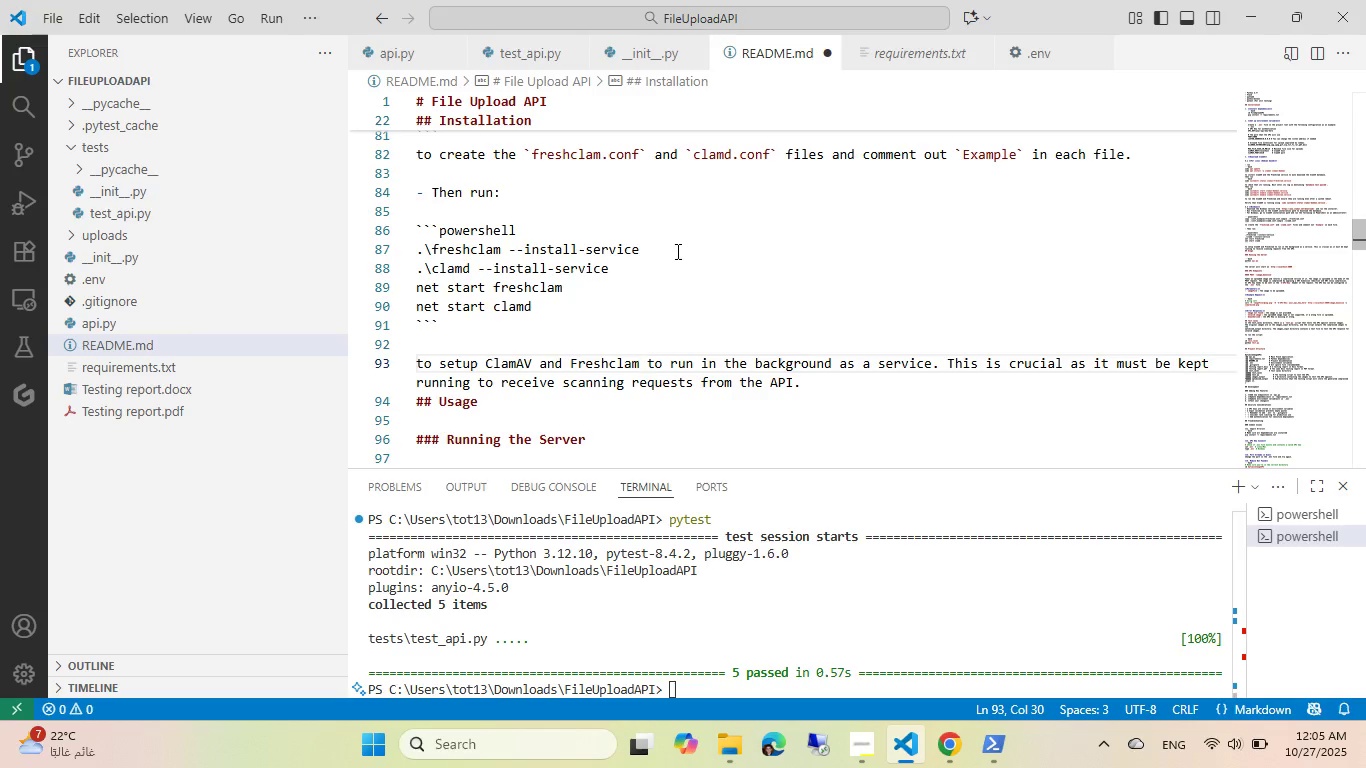 
key(ArrowDown)
 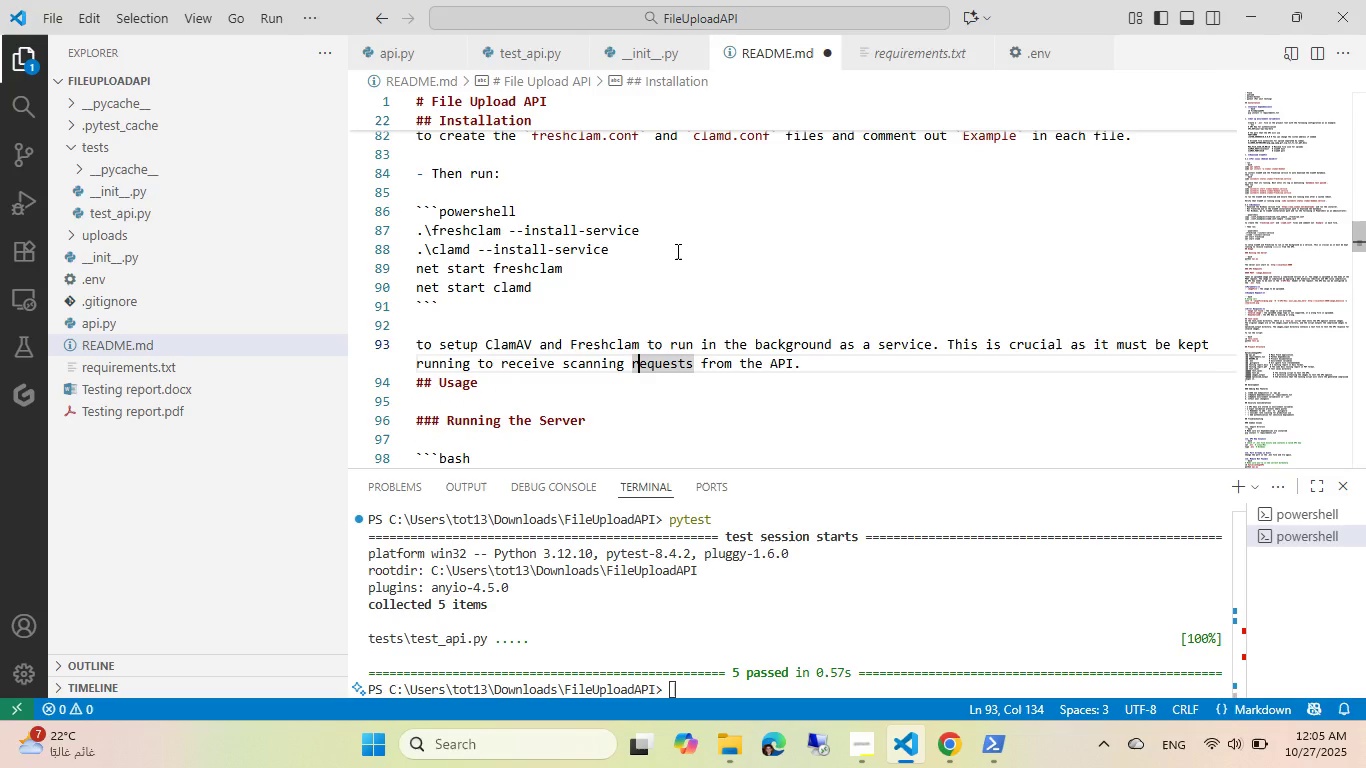 
key(ArrowUp)
 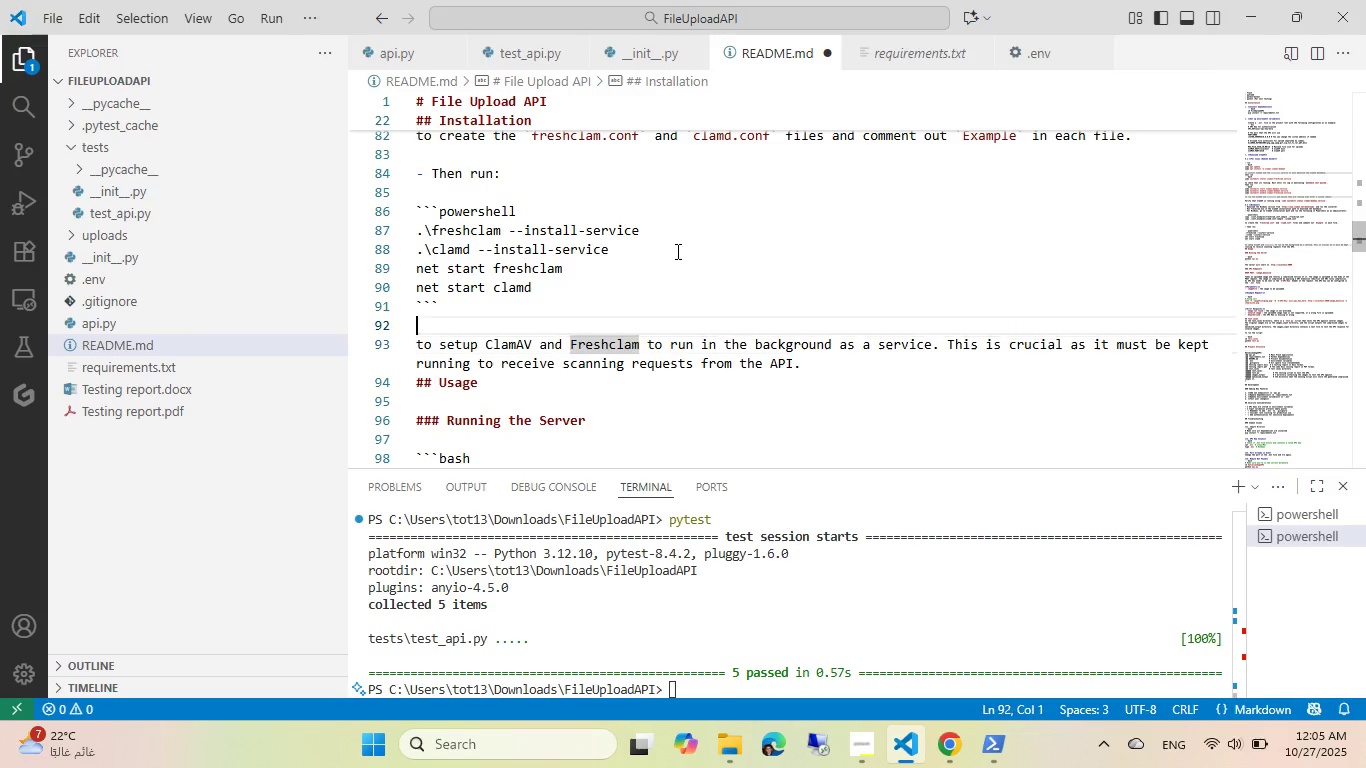 
key(ArrowUp)
 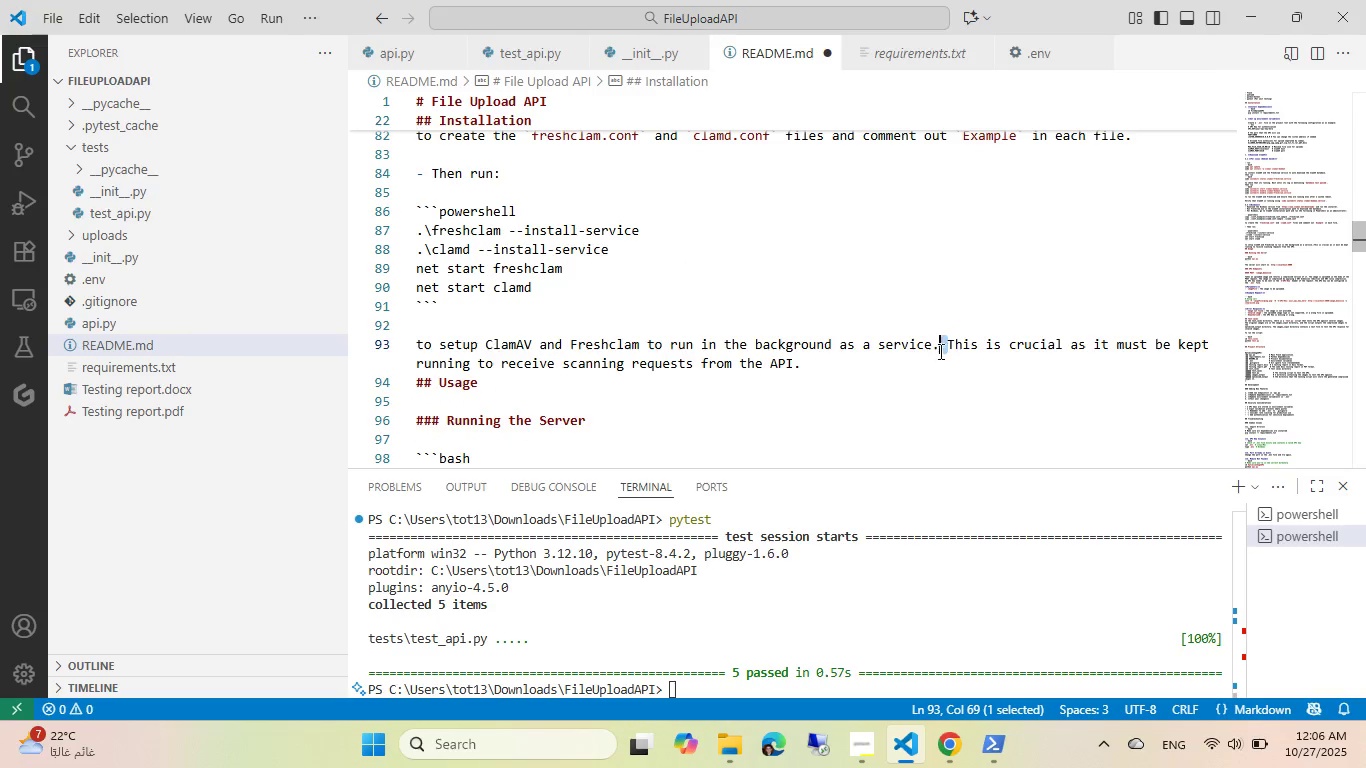 
wait(5.28)
 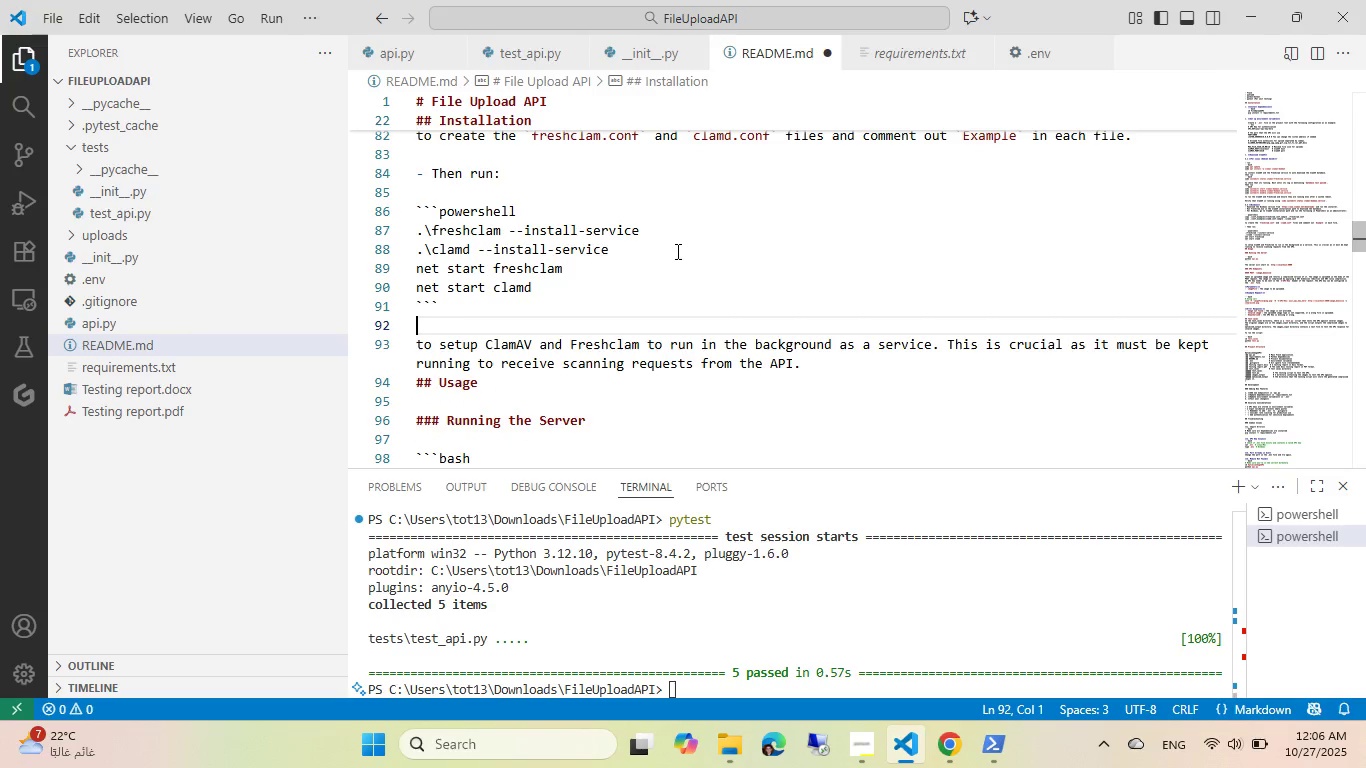 
key(Backspace)
key(Backspace)
type( If clam)
key(Backspace)
key(Backspace)
key(Backspace)
key(Backspace)
type(Clamd service failed to start, wait unitl fresh )
key(Backspace)
 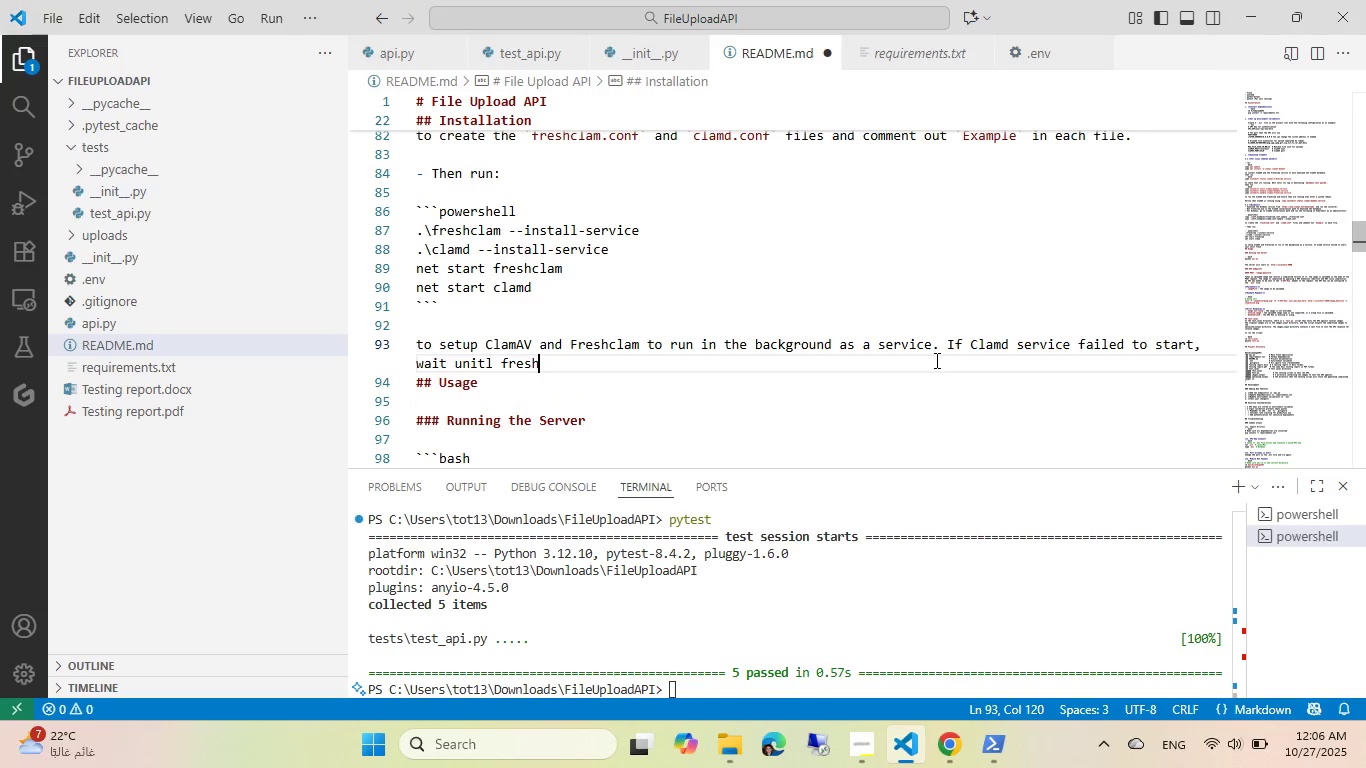 
key(Control+ControlLeft)
 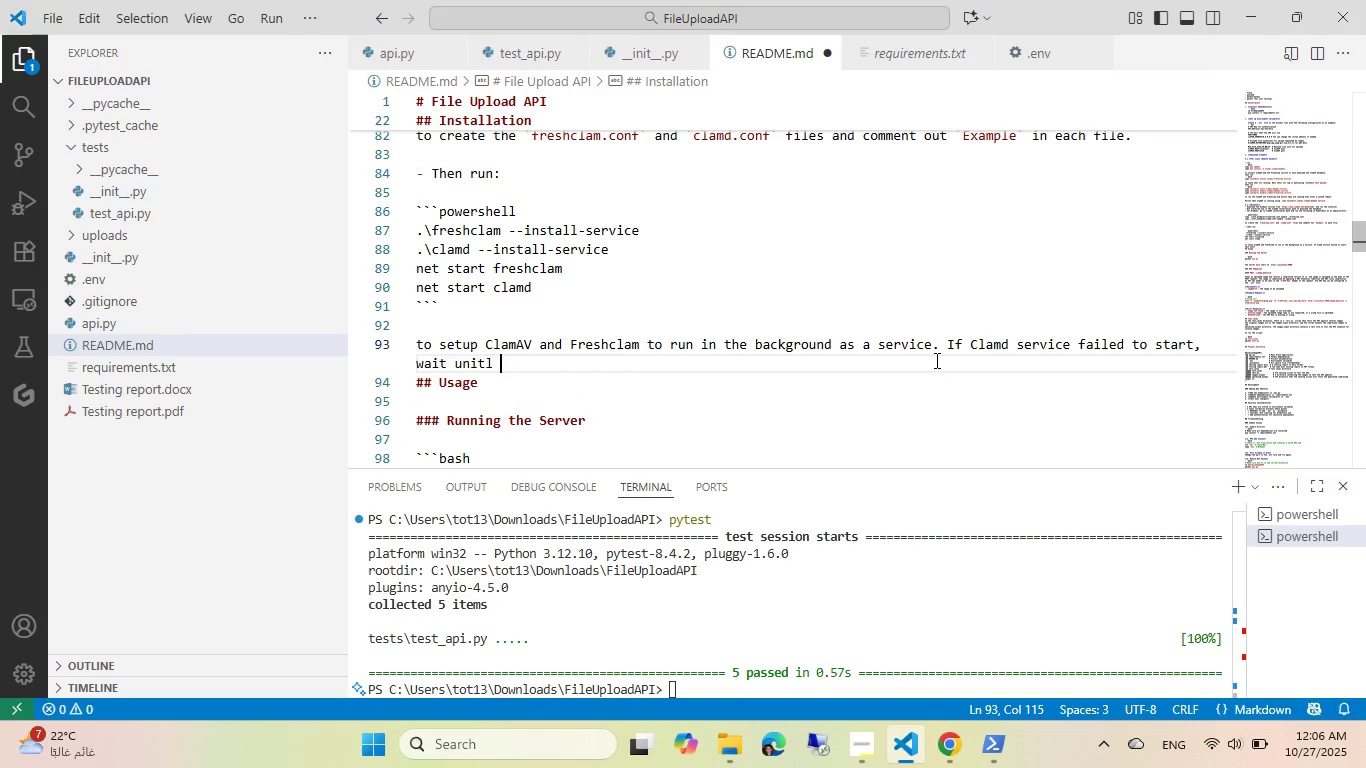 
key(Control+Backspace)
 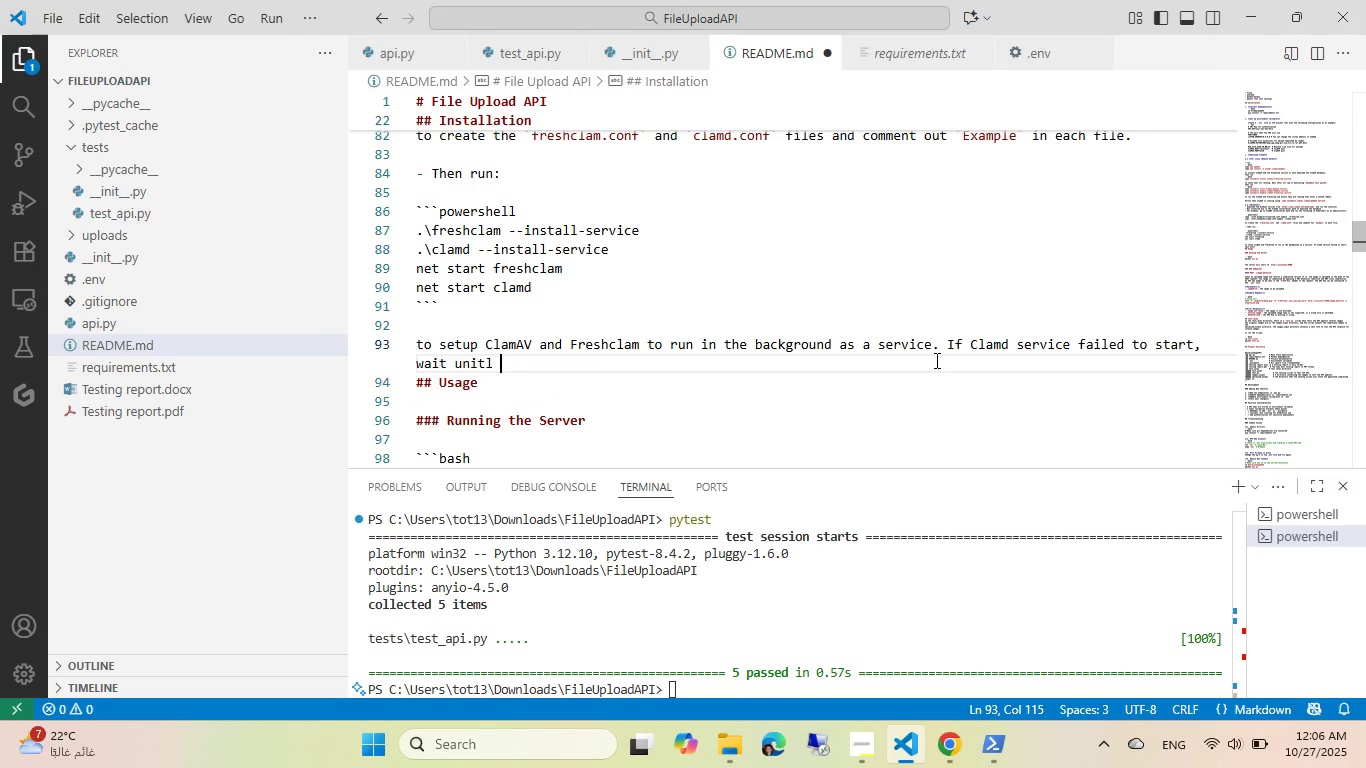 
type(FREshC)
key(Backspace)
type(Clam finish downloading the a)
key(Backspace)
type(database and try again.)
 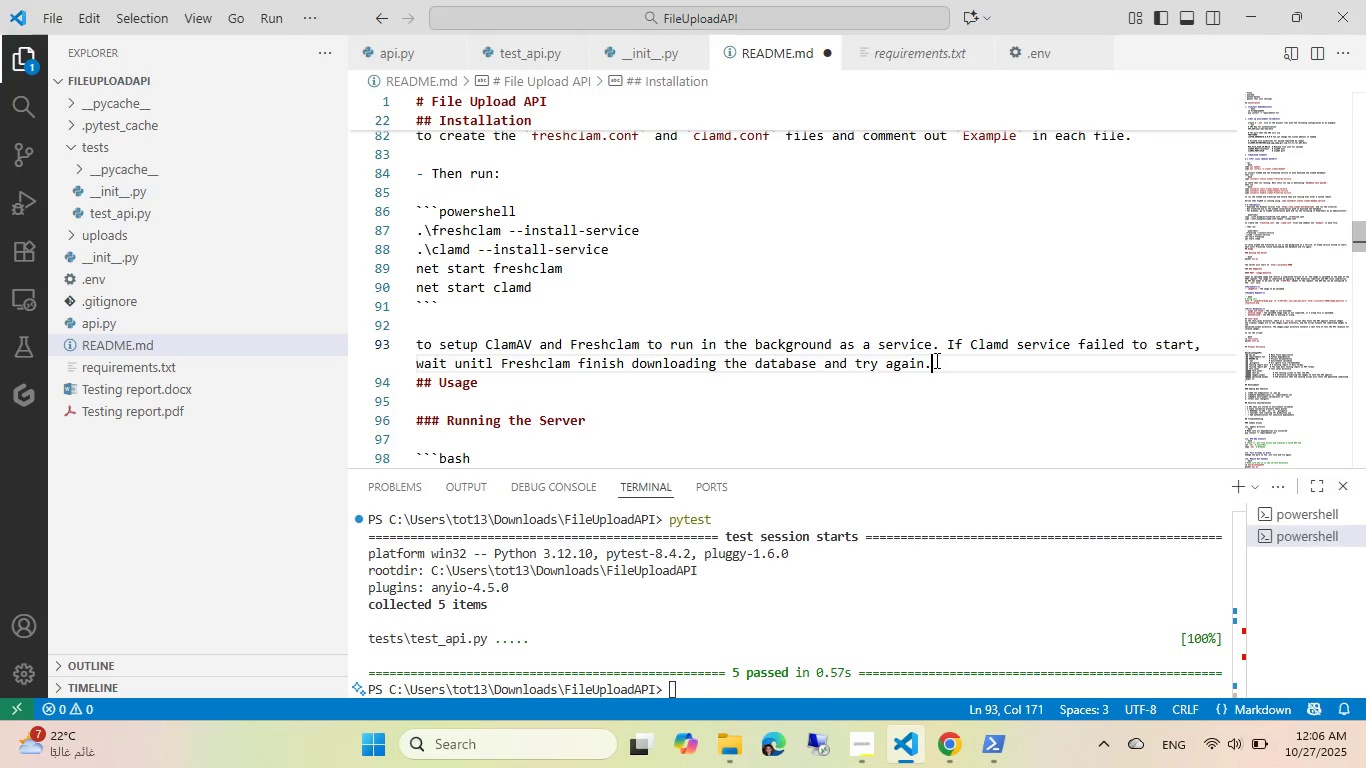 
key(Control+ControlLeft)
 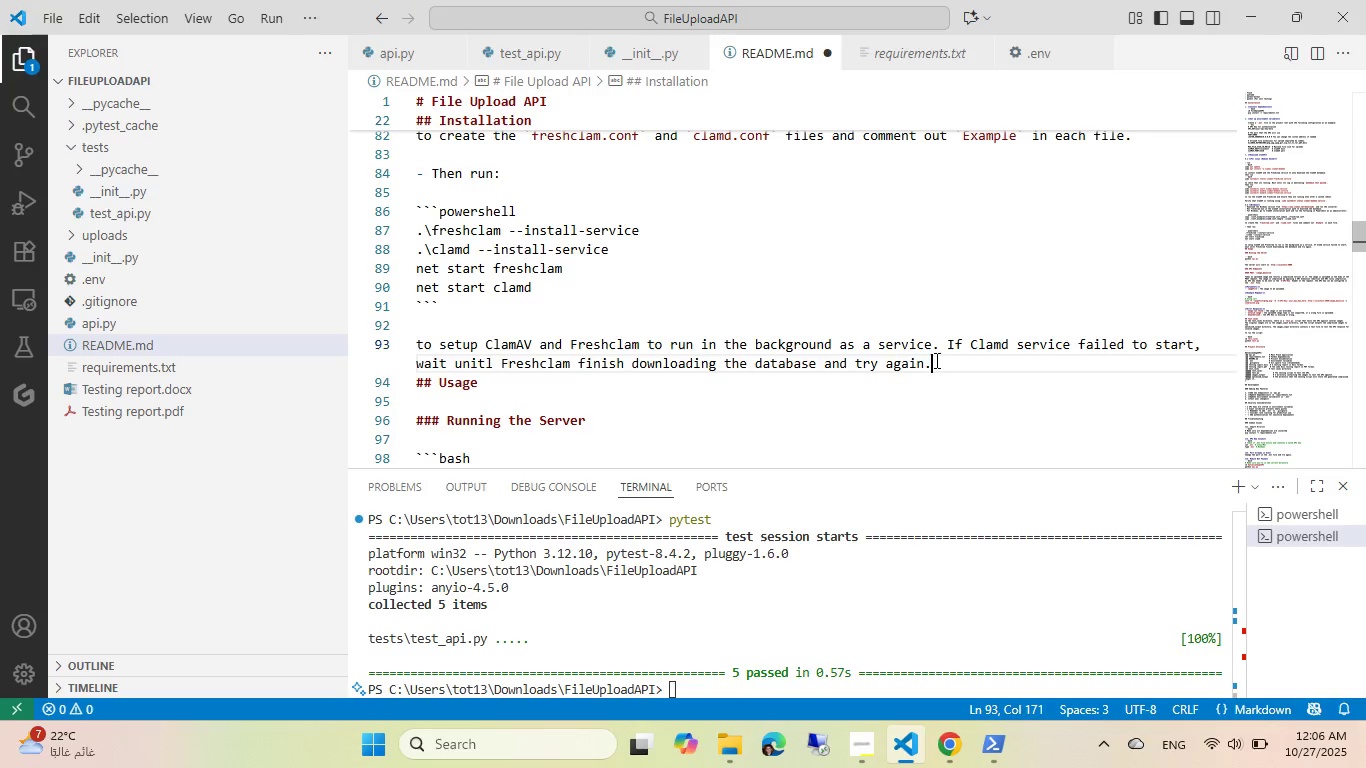 
key(Control+S)
 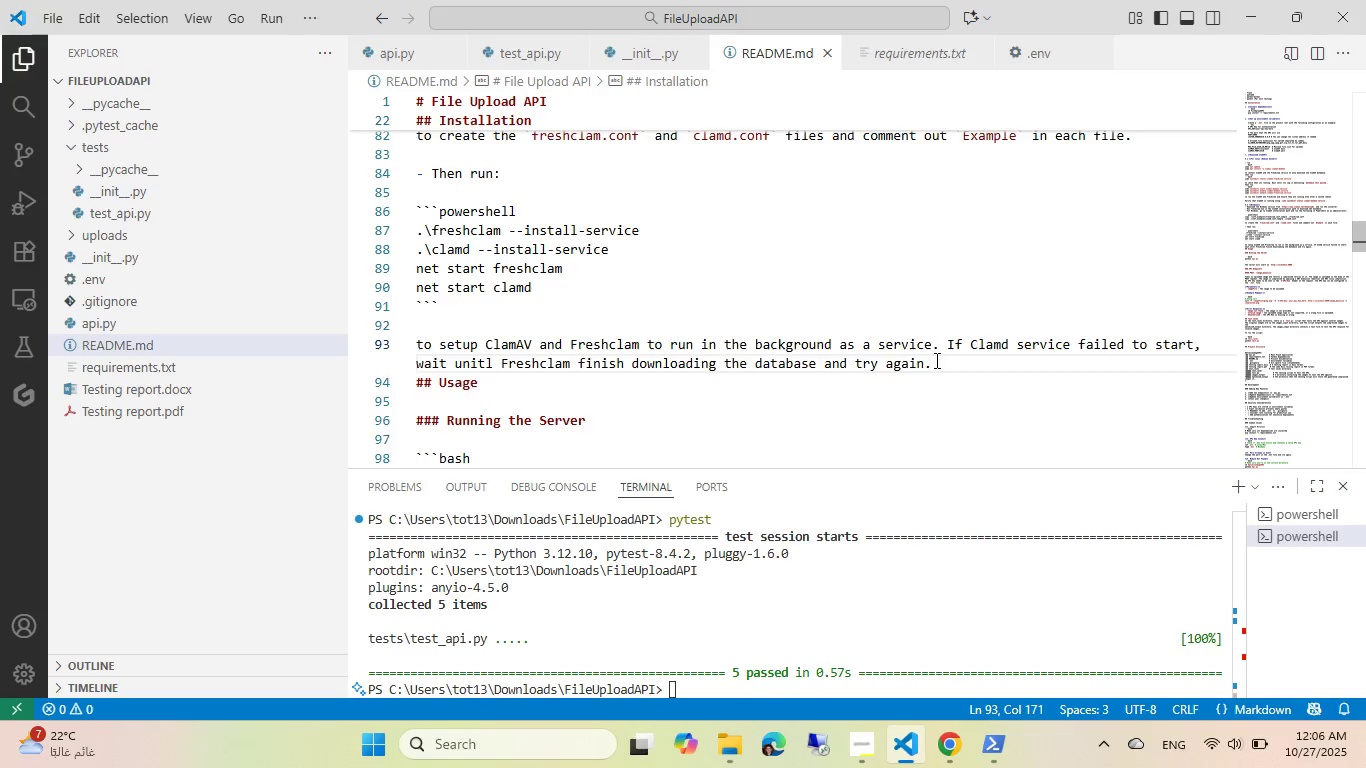 
scroll: coordinate [592, 233], scroll_direction: up, amount: 2.0
 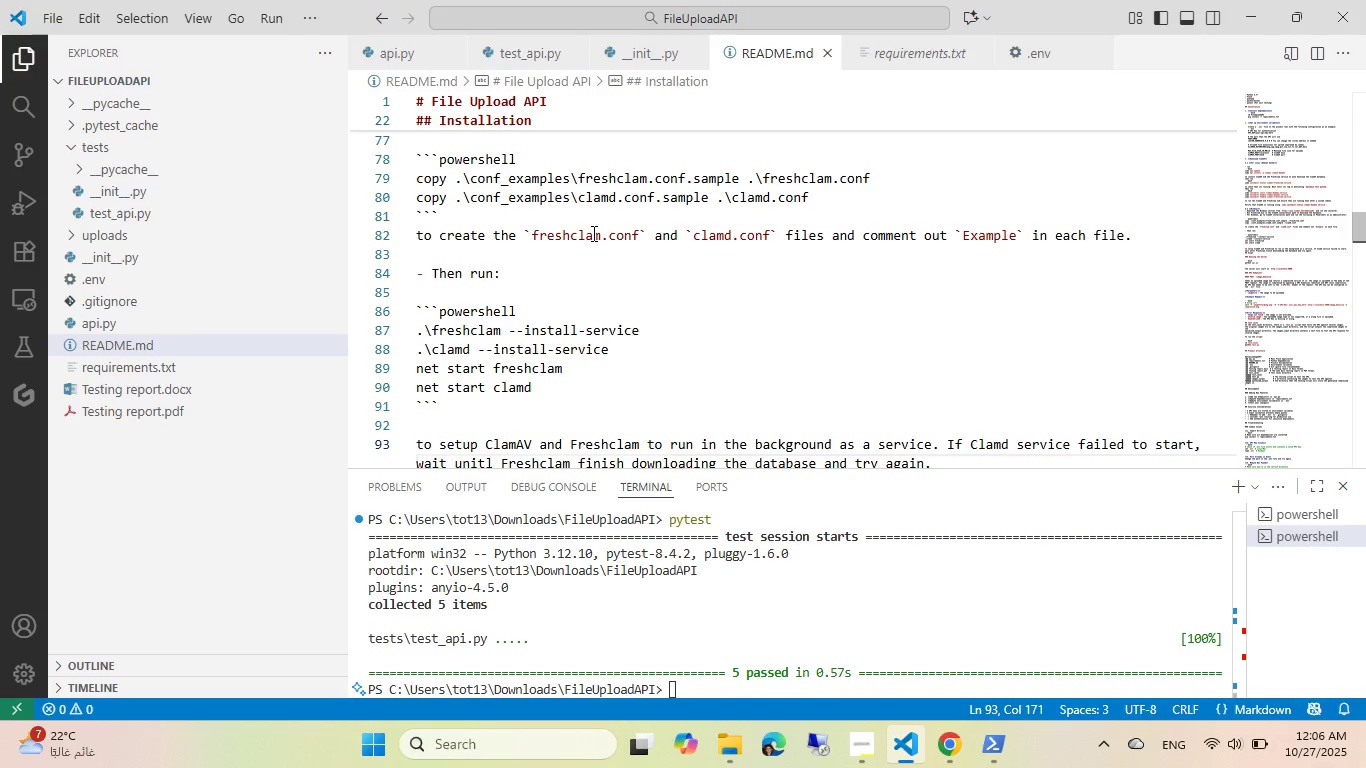 
wait(12.87)
 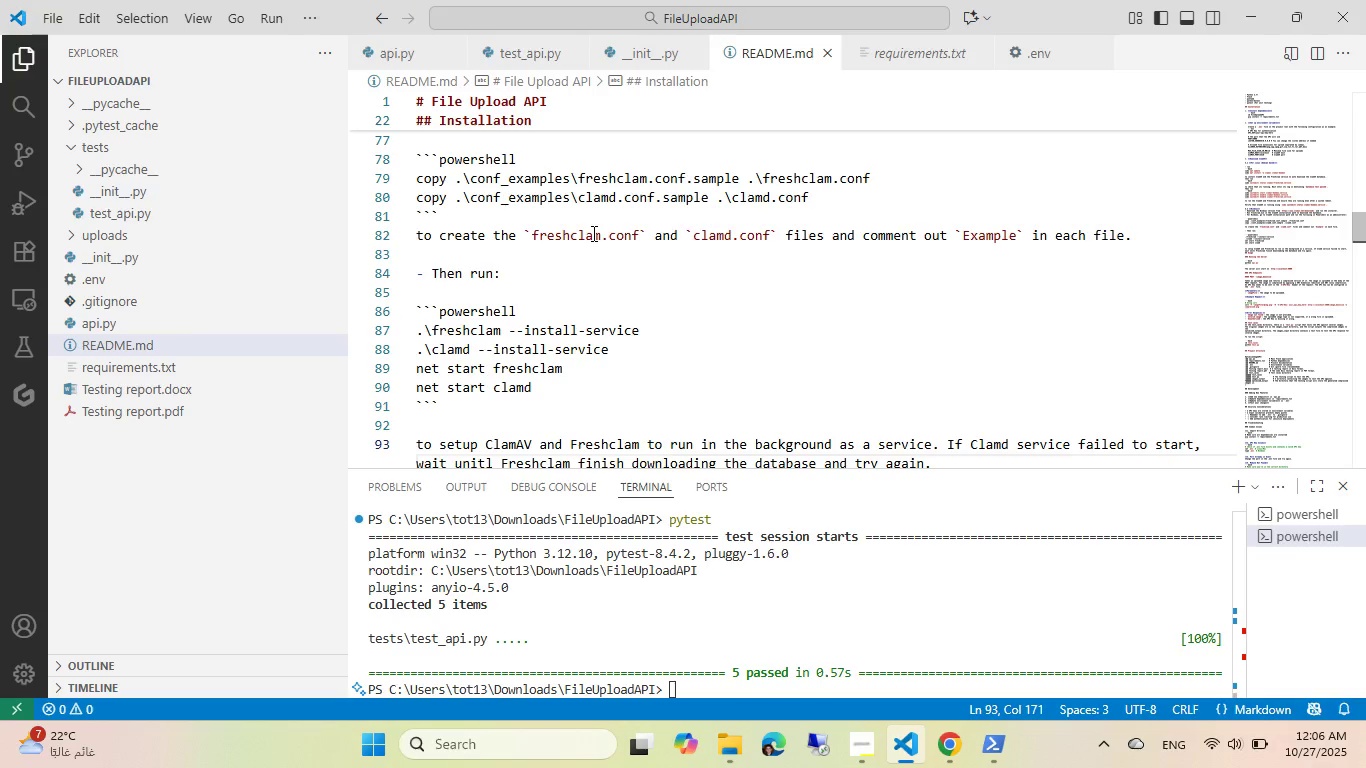 
scroll: coordinate [592, 233], scroll_direction: down, amount: 1.0
 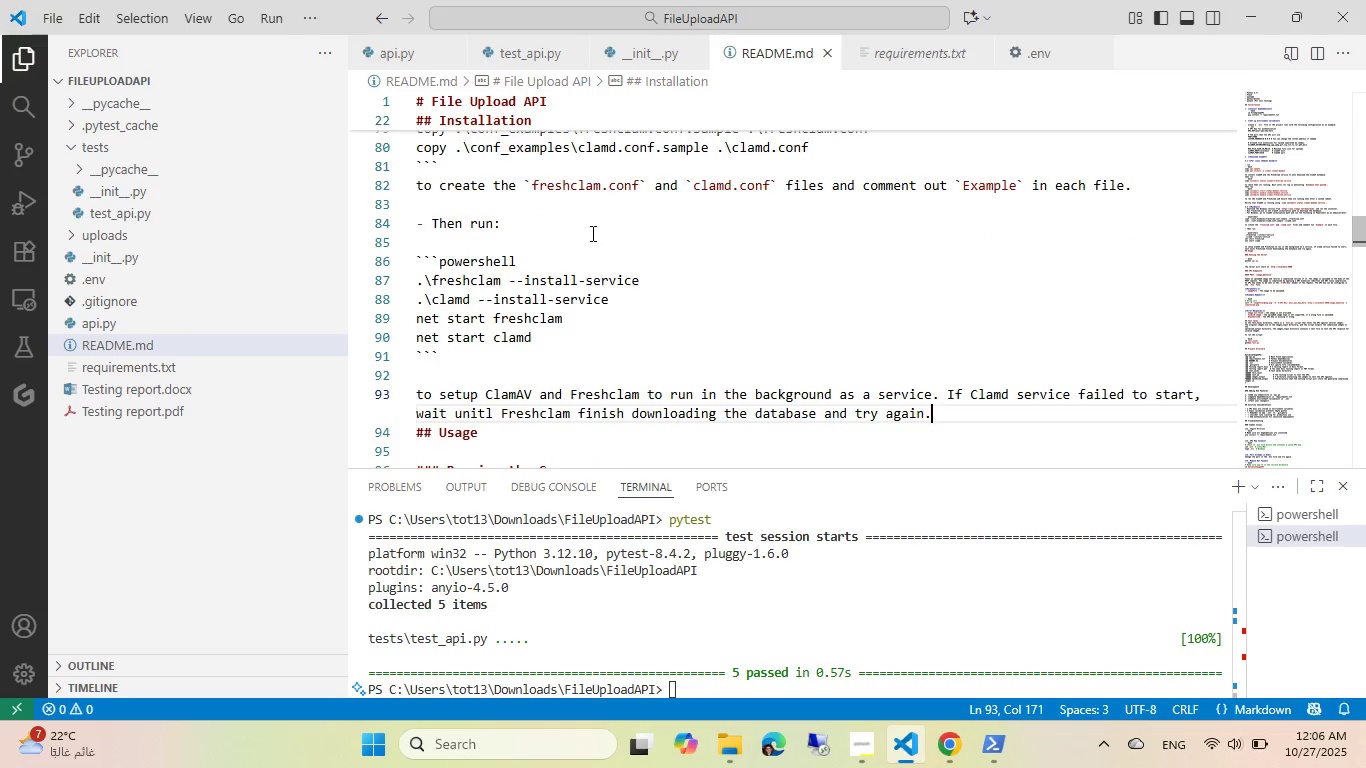 
scroll: coordinate [591, 233], scroll_direction: up, amount: 12.0
 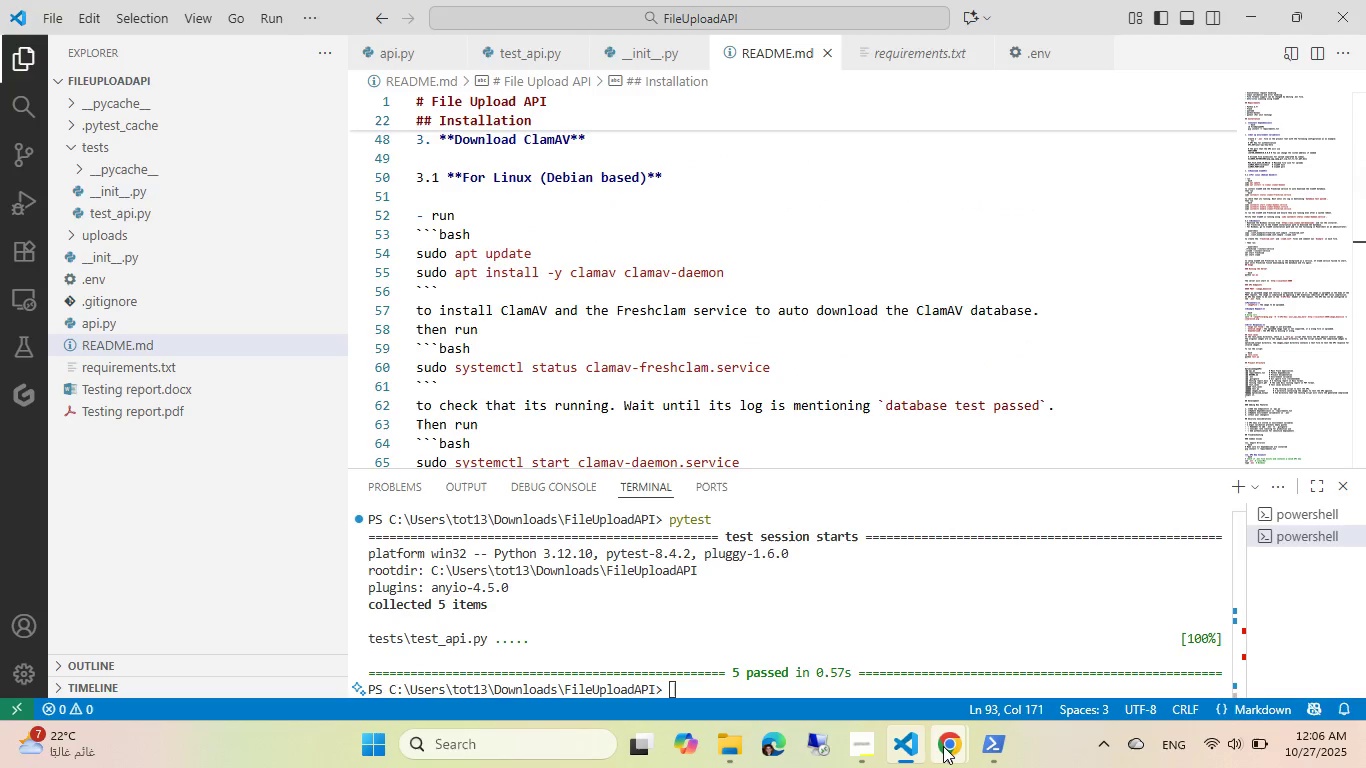 
left_click([1039, 636])
 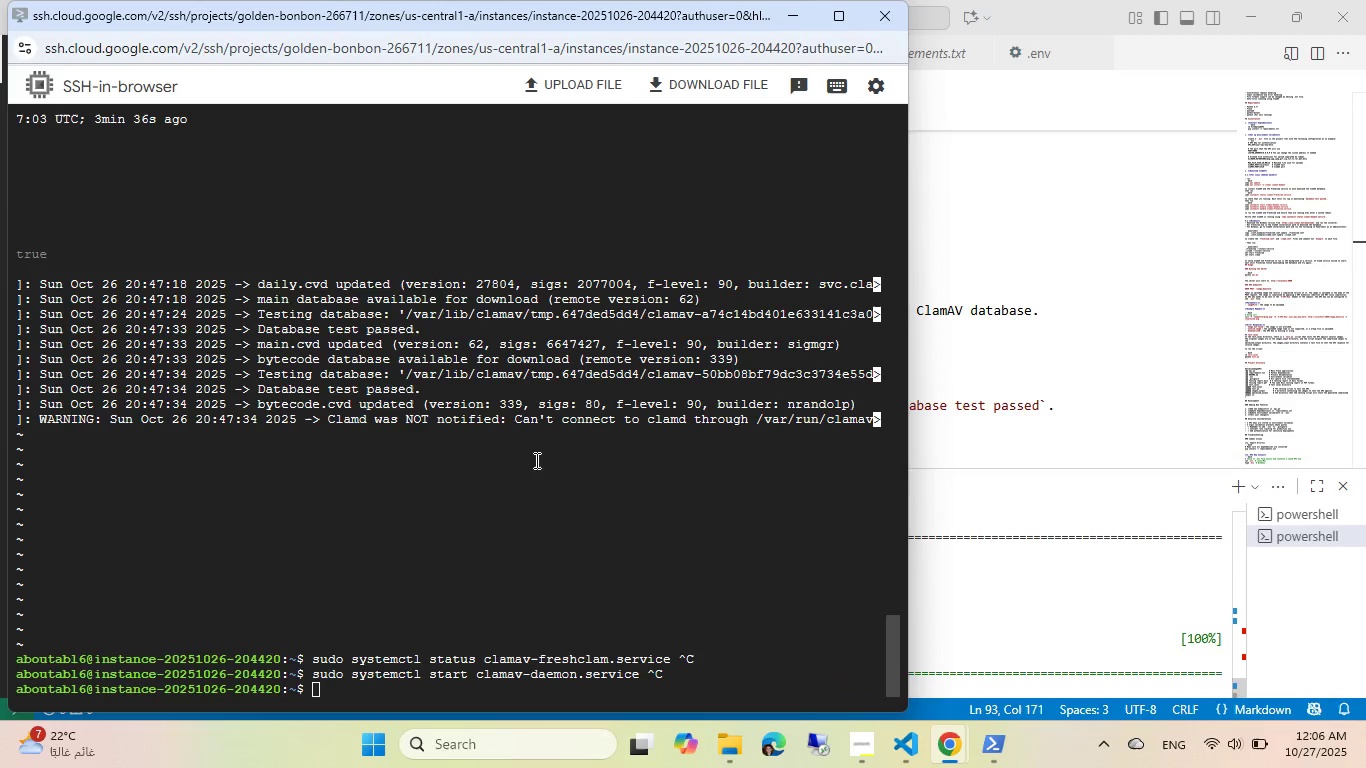 
left_click([535, 460])
 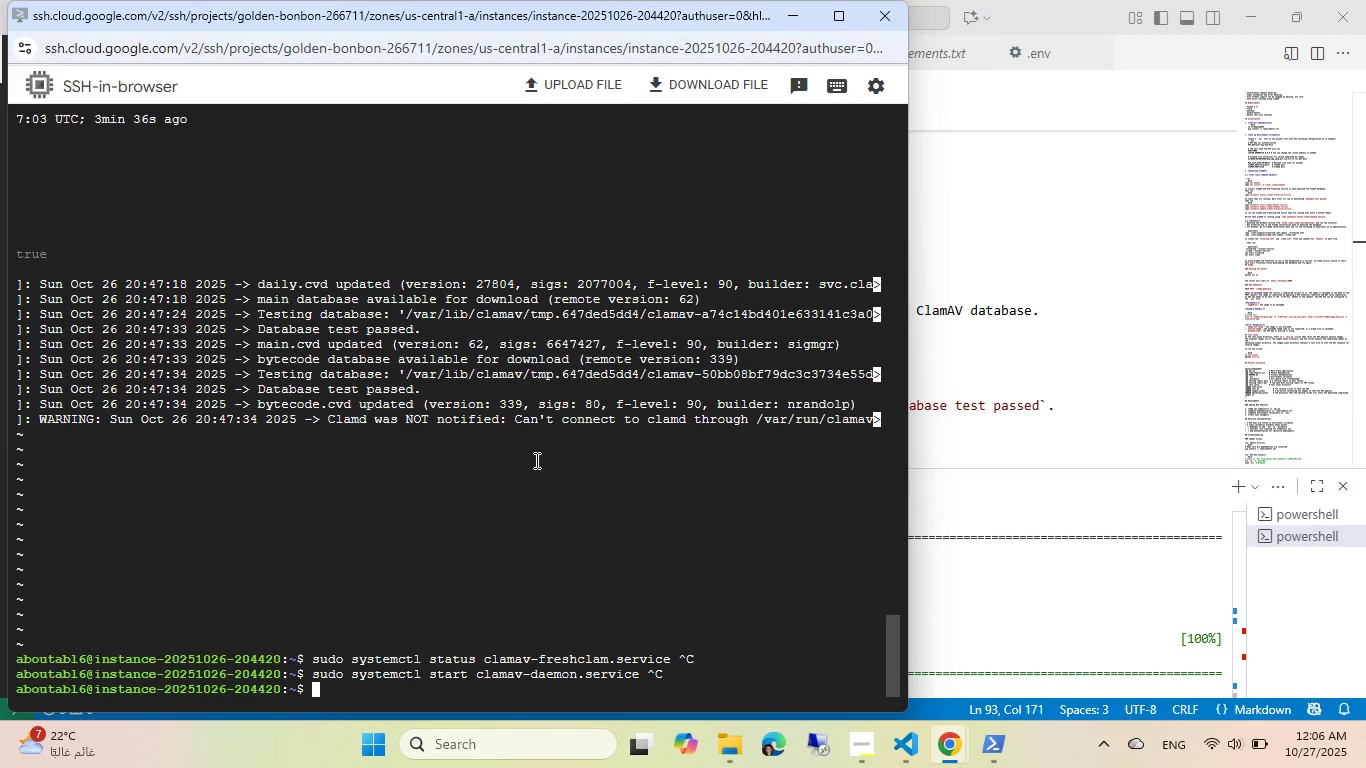 
key(NumpadEnter)
 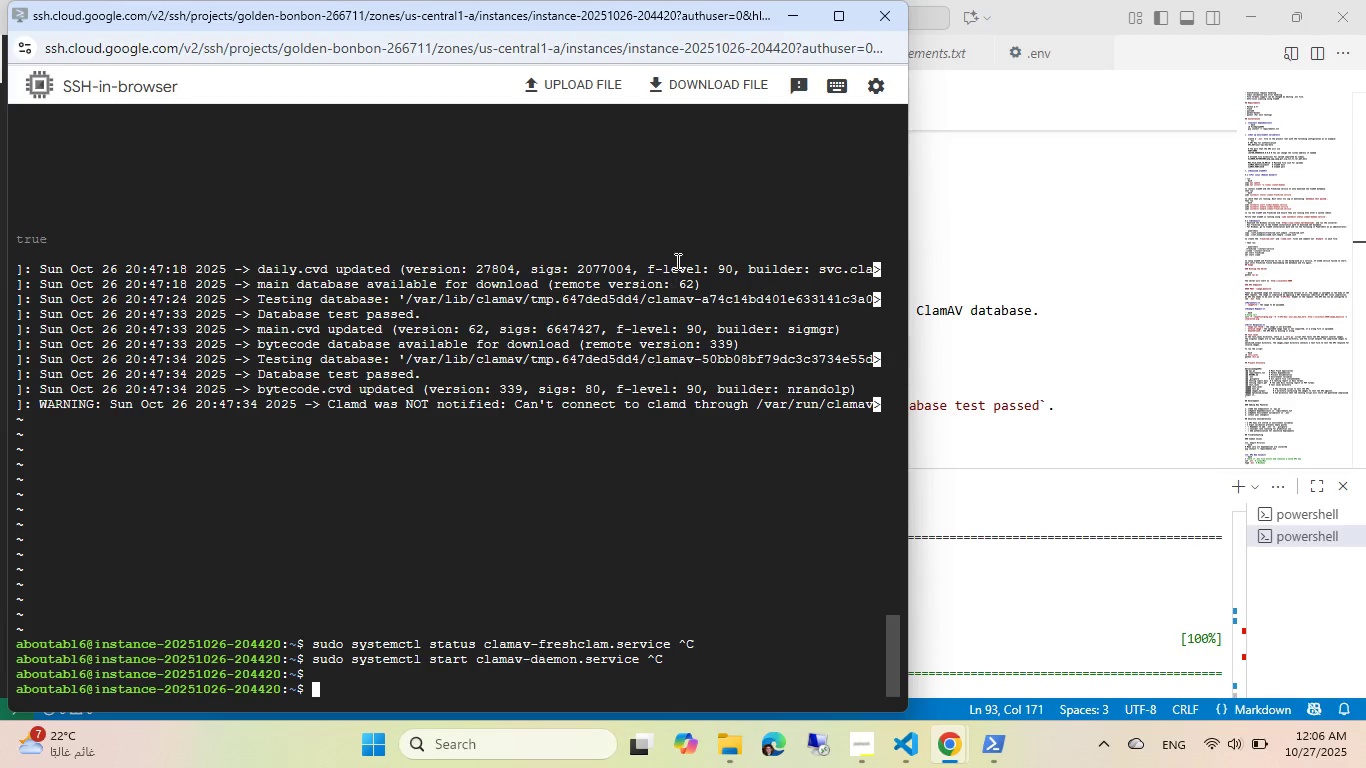 
wait(7.72)
 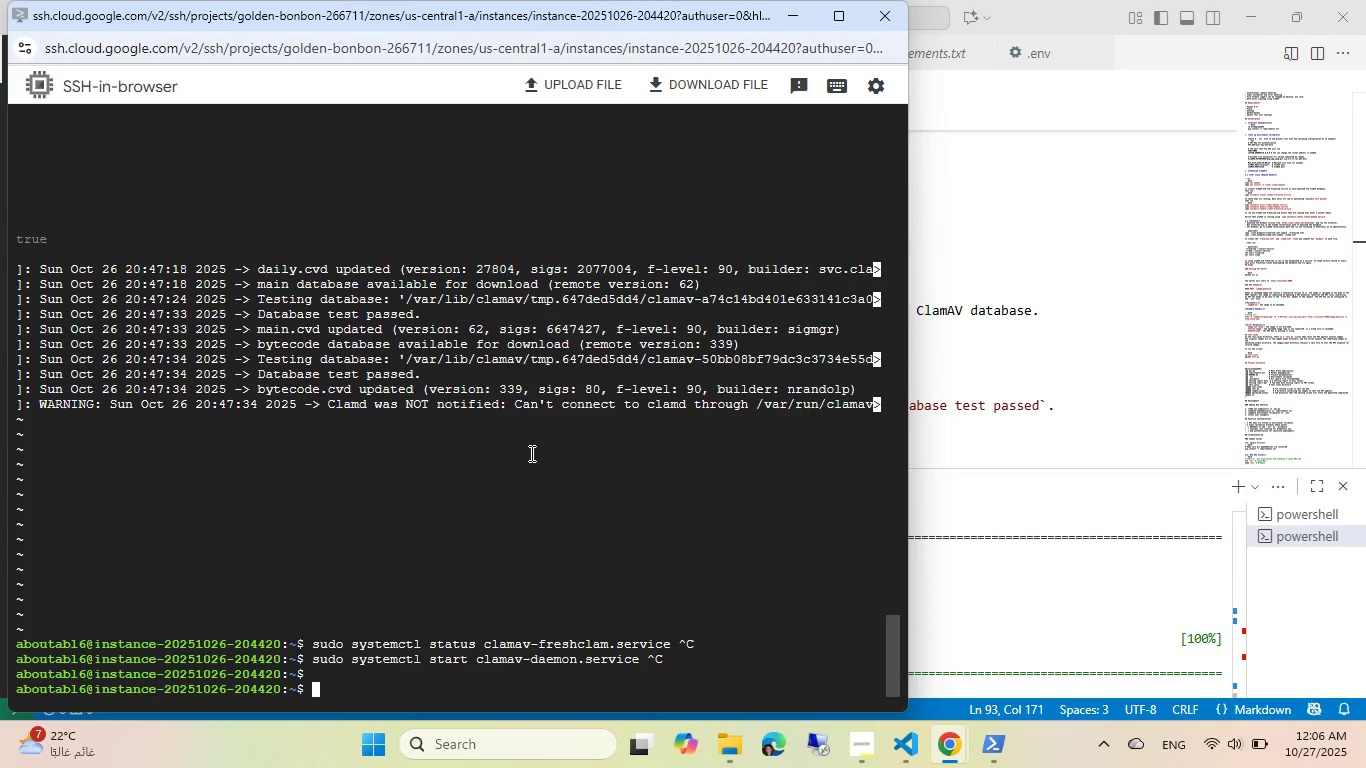 
left_click([728, 756])
 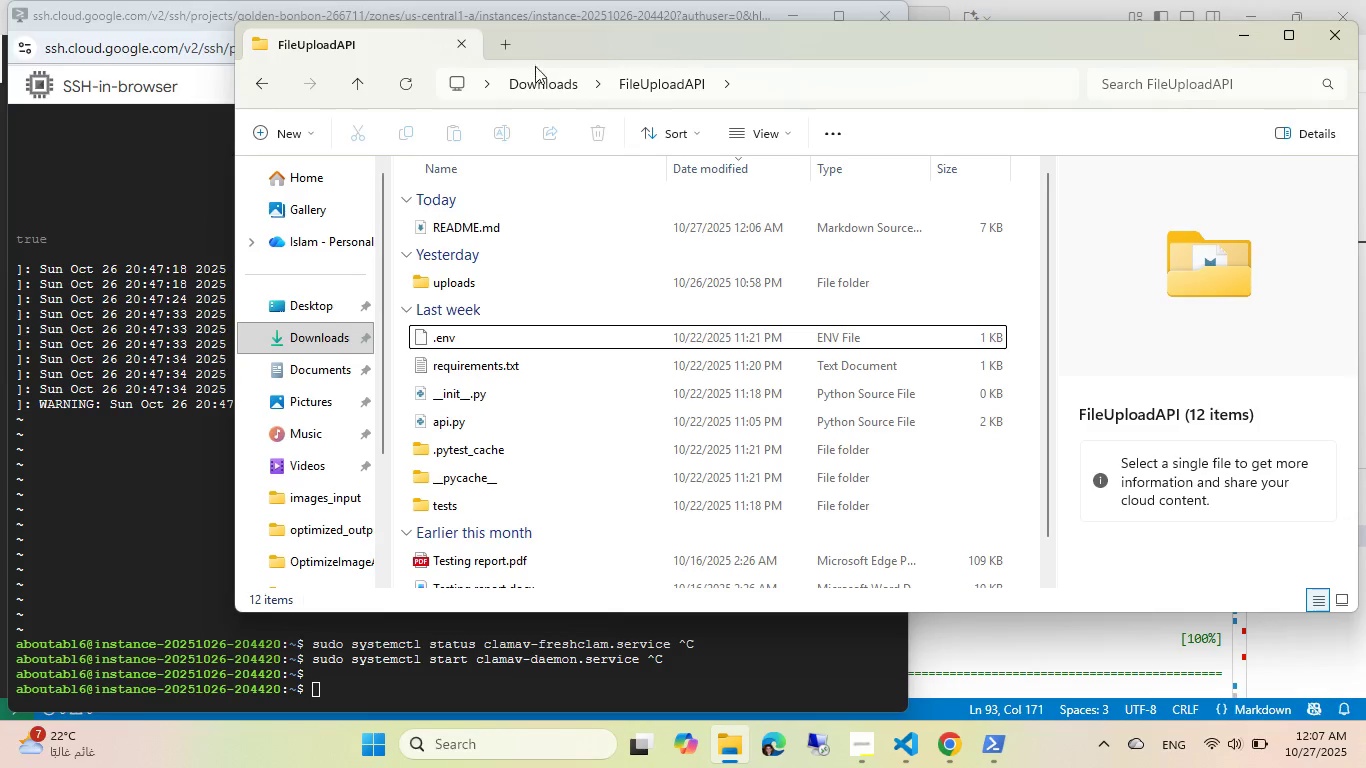 
left_click([544, 82])
 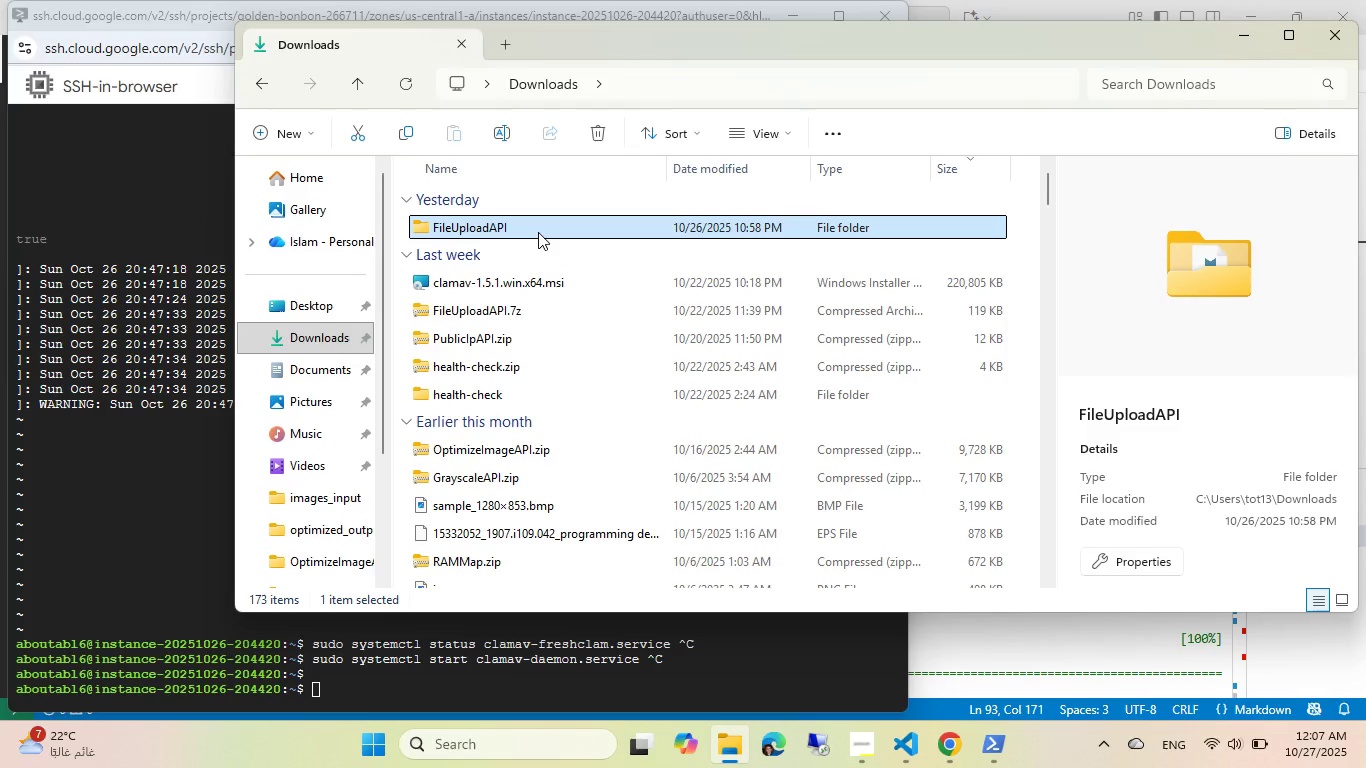 
left_click([529, 315])
 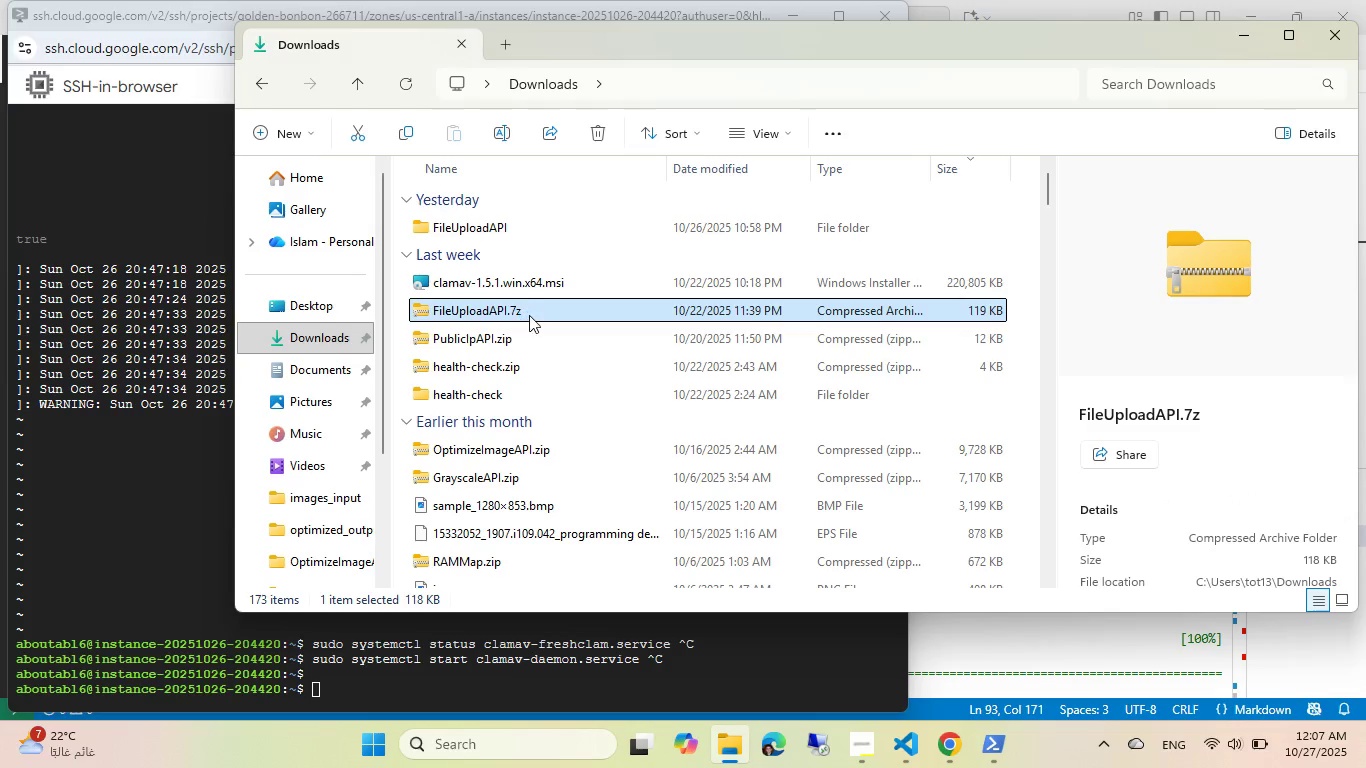 
key(Shift+Delete)
 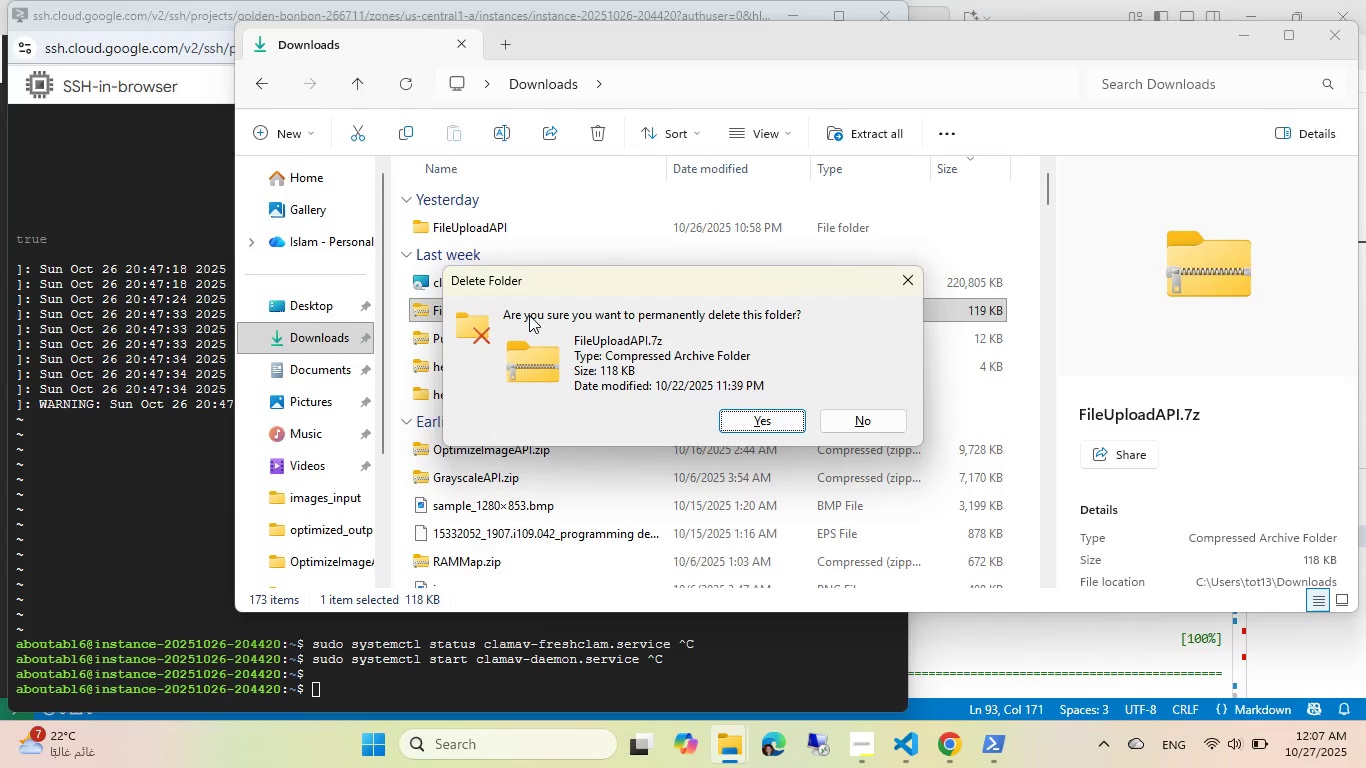 
key(Enter)
 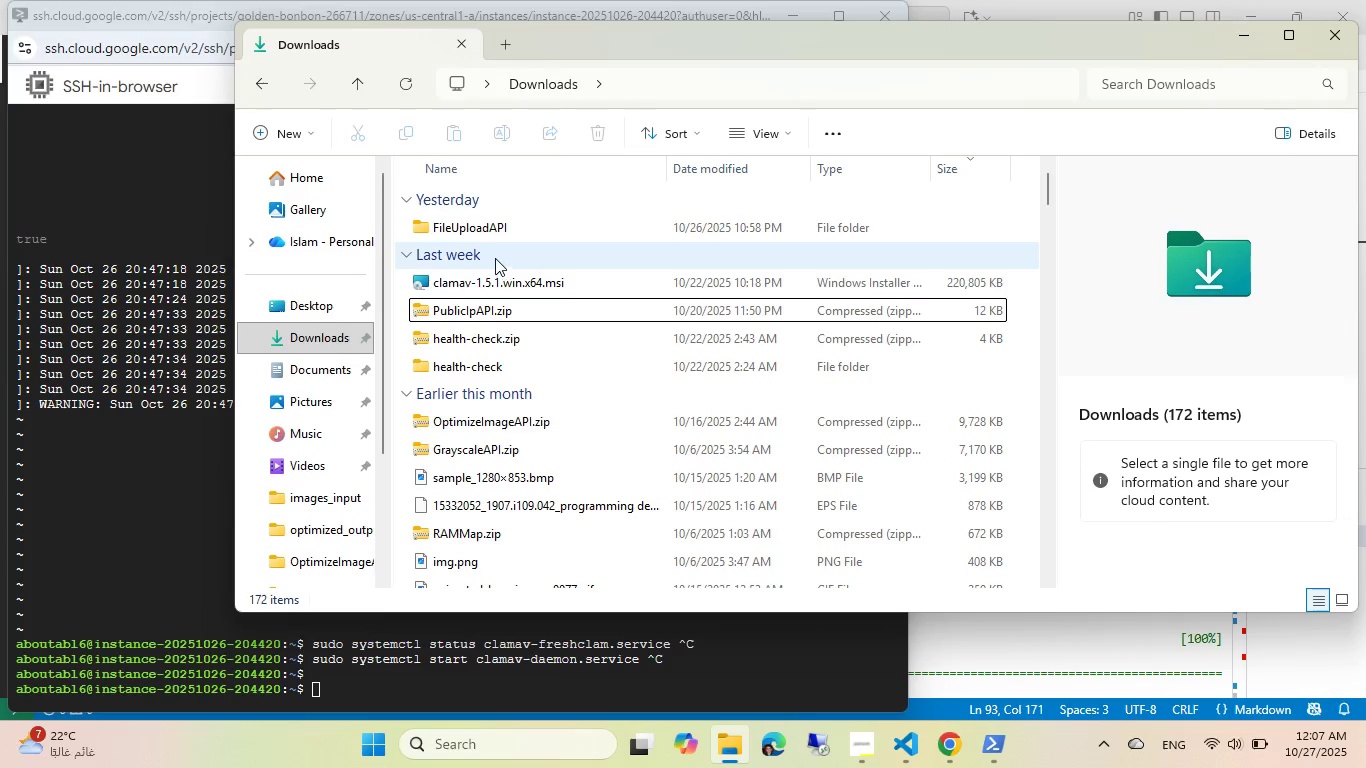 
right_click([472, 221])
 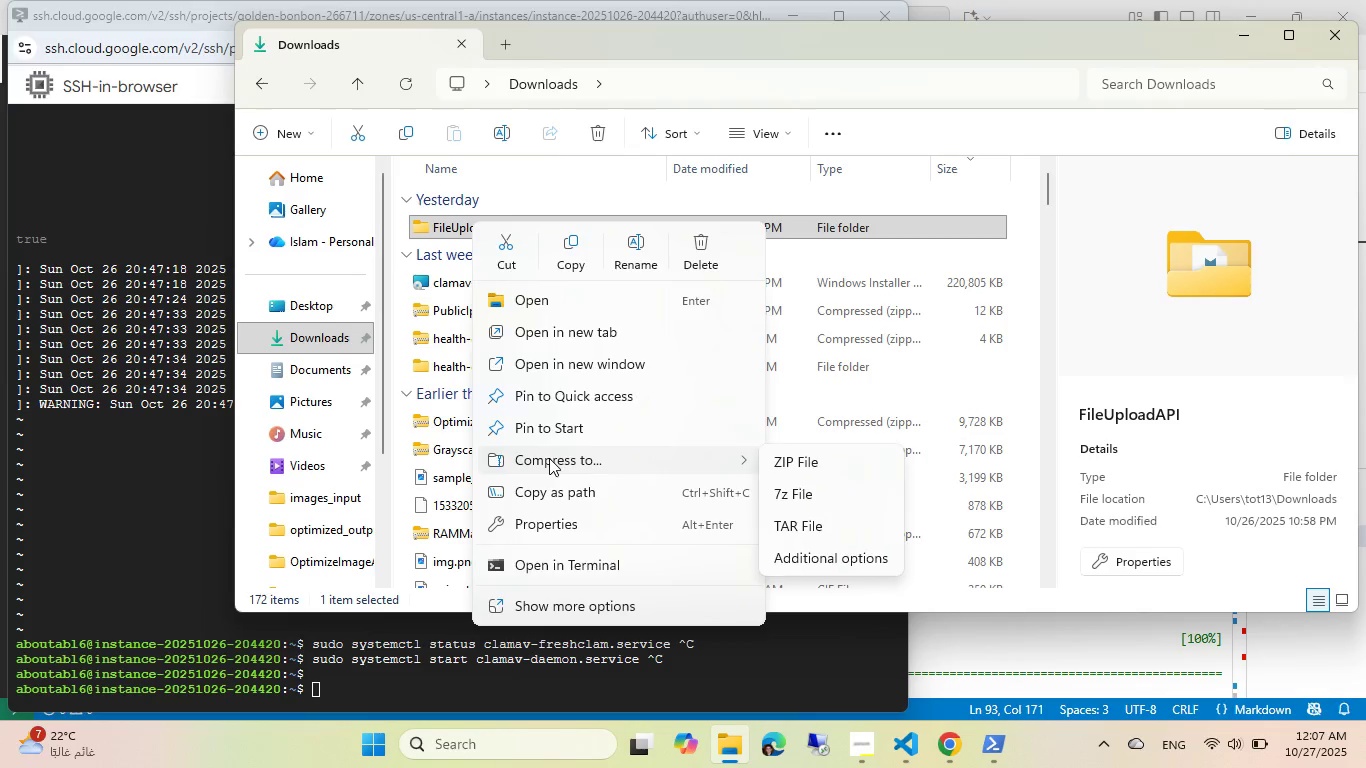 
left_click([793, 460])
 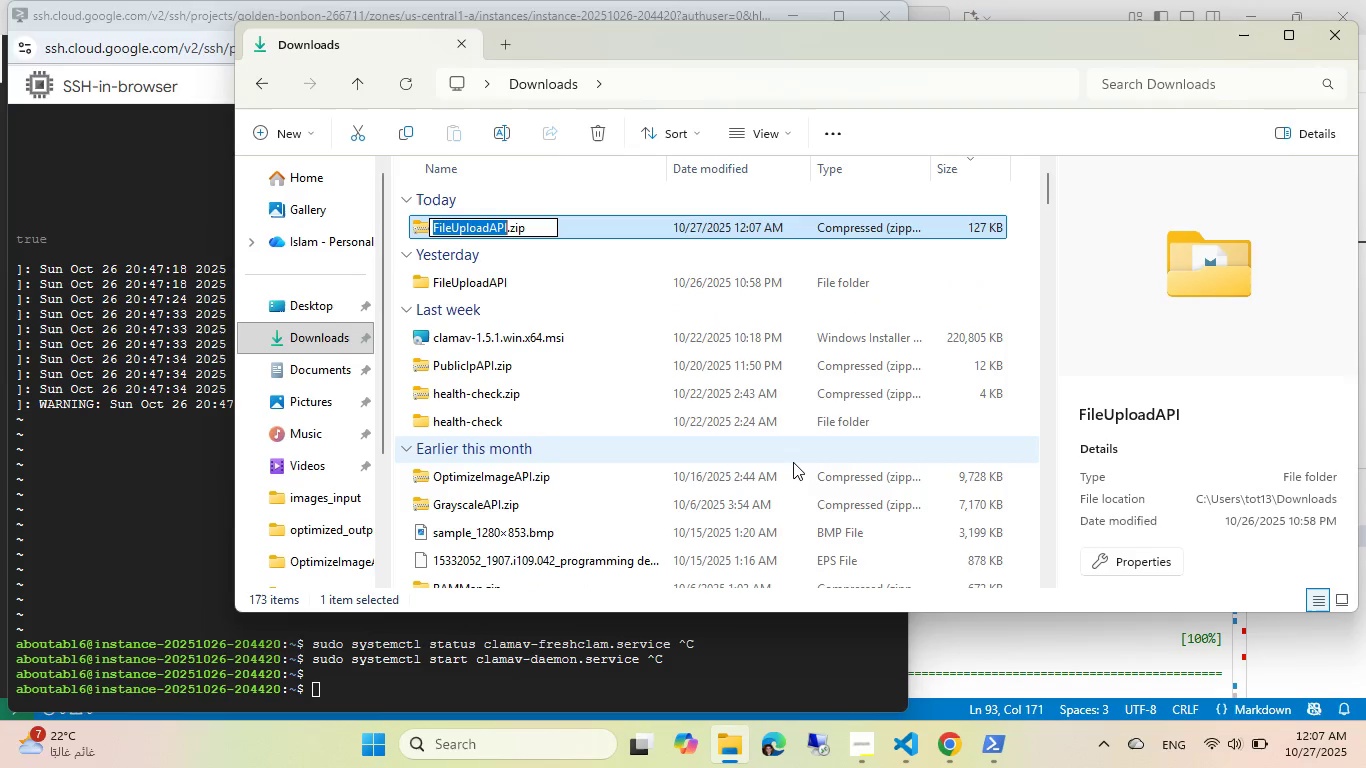 
key(Enter)
 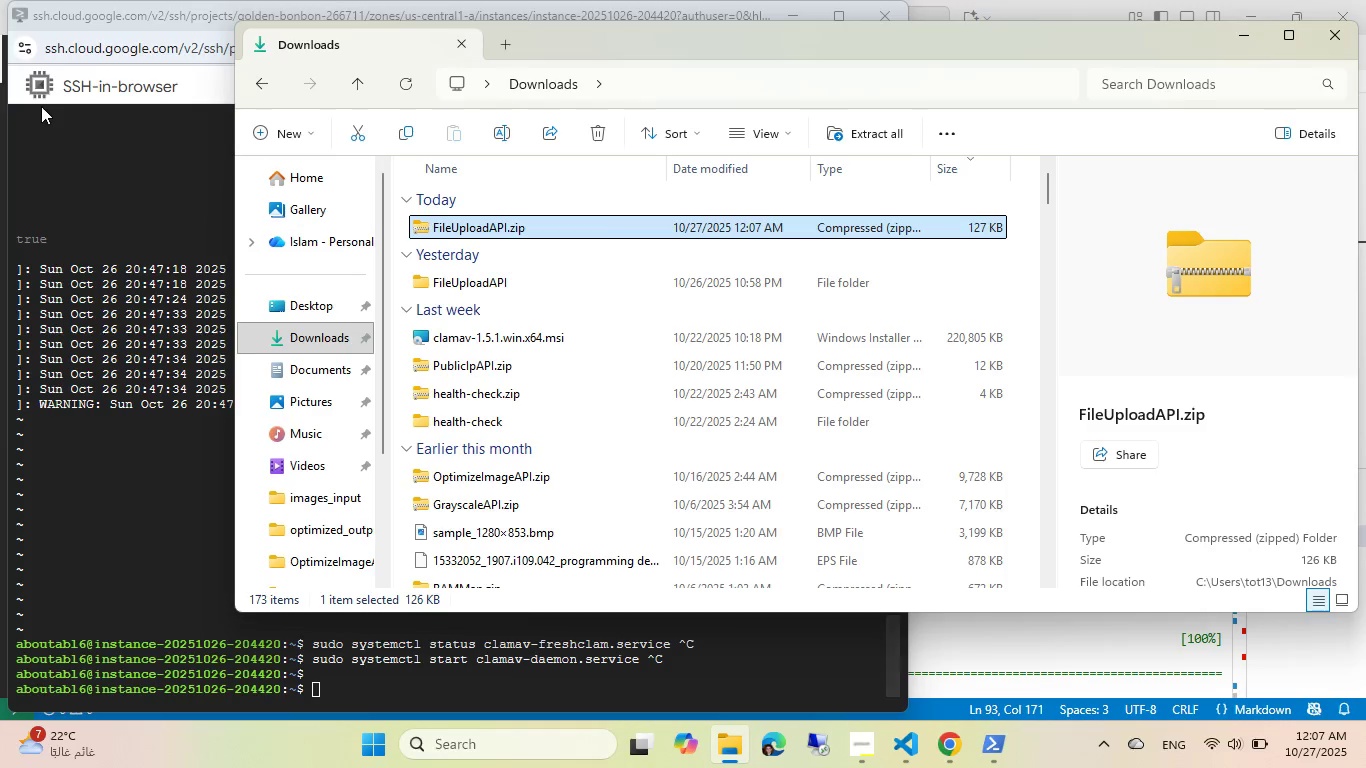 
left_click([69, 121])
 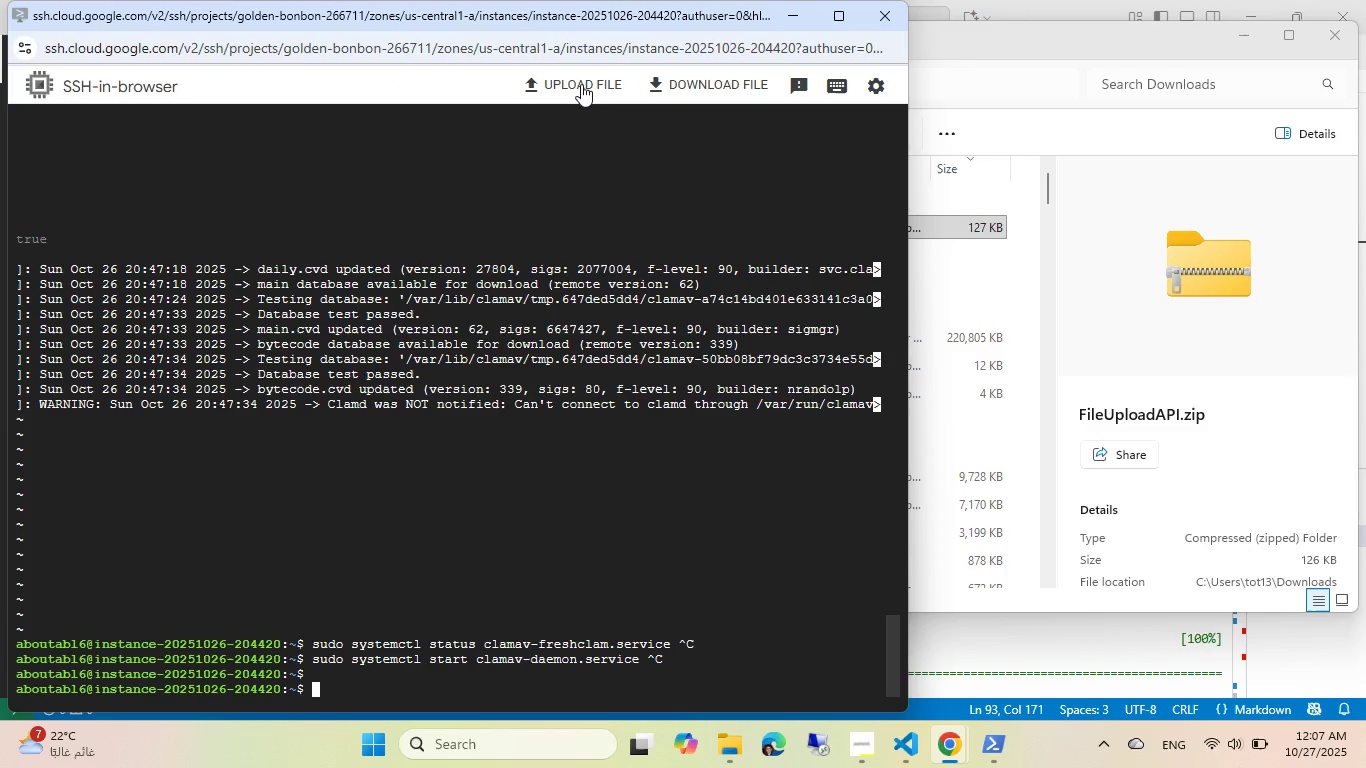 
left_click([581, 80])
 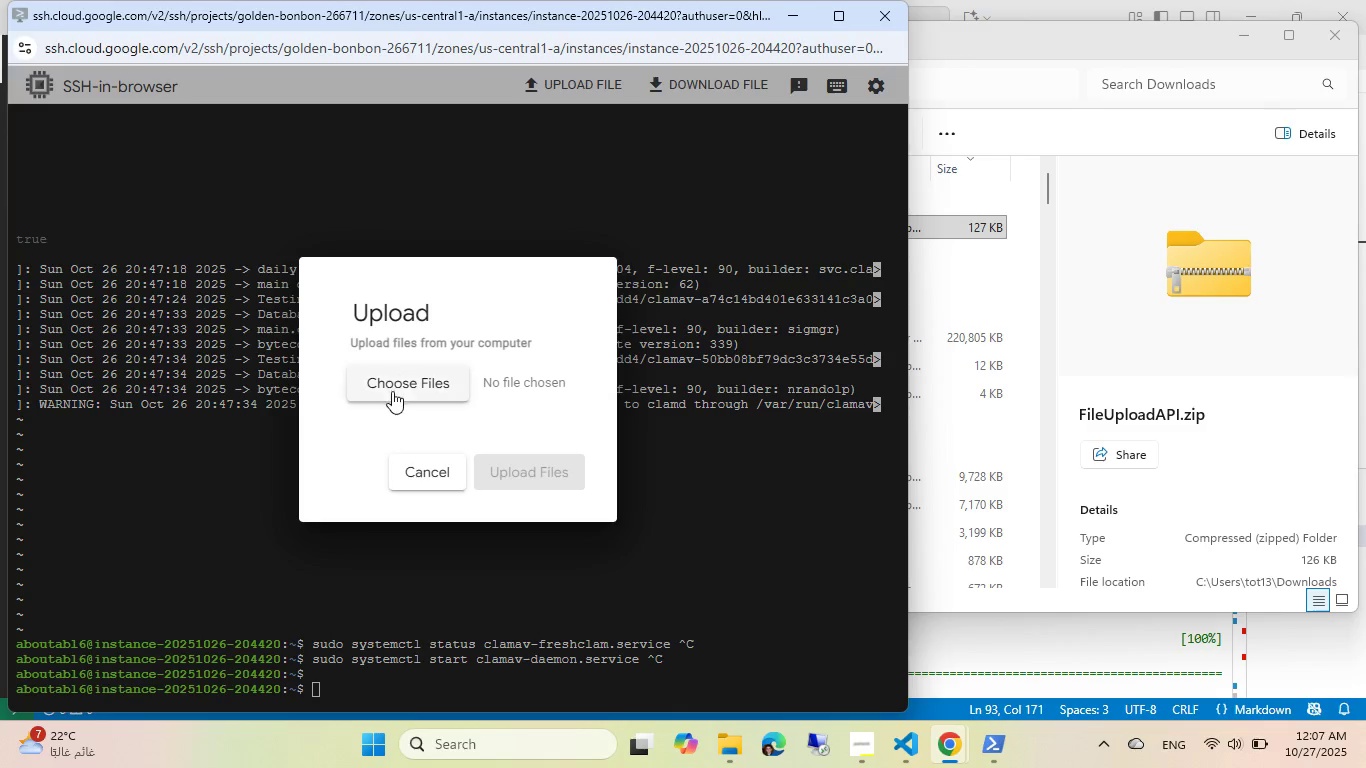 
left_click([392, 392])
 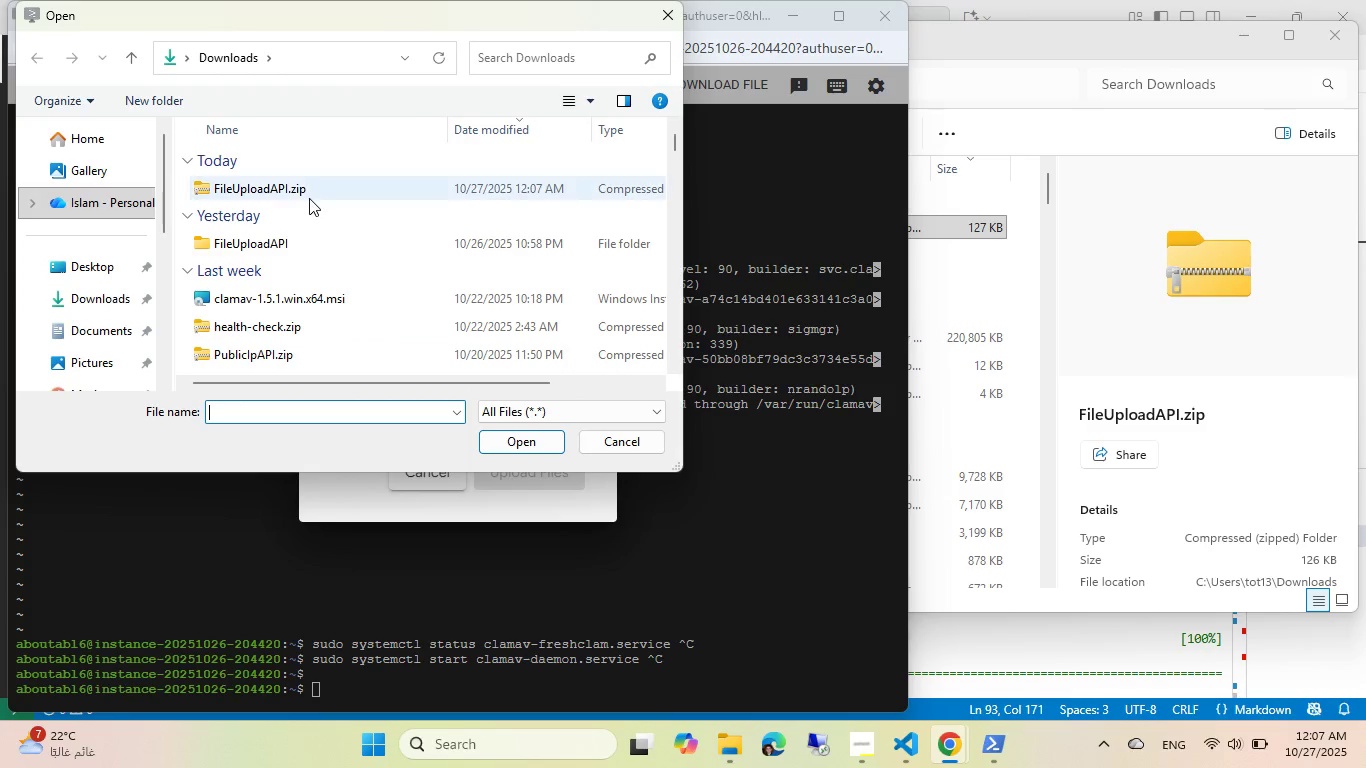 
double_click([297, 192])
 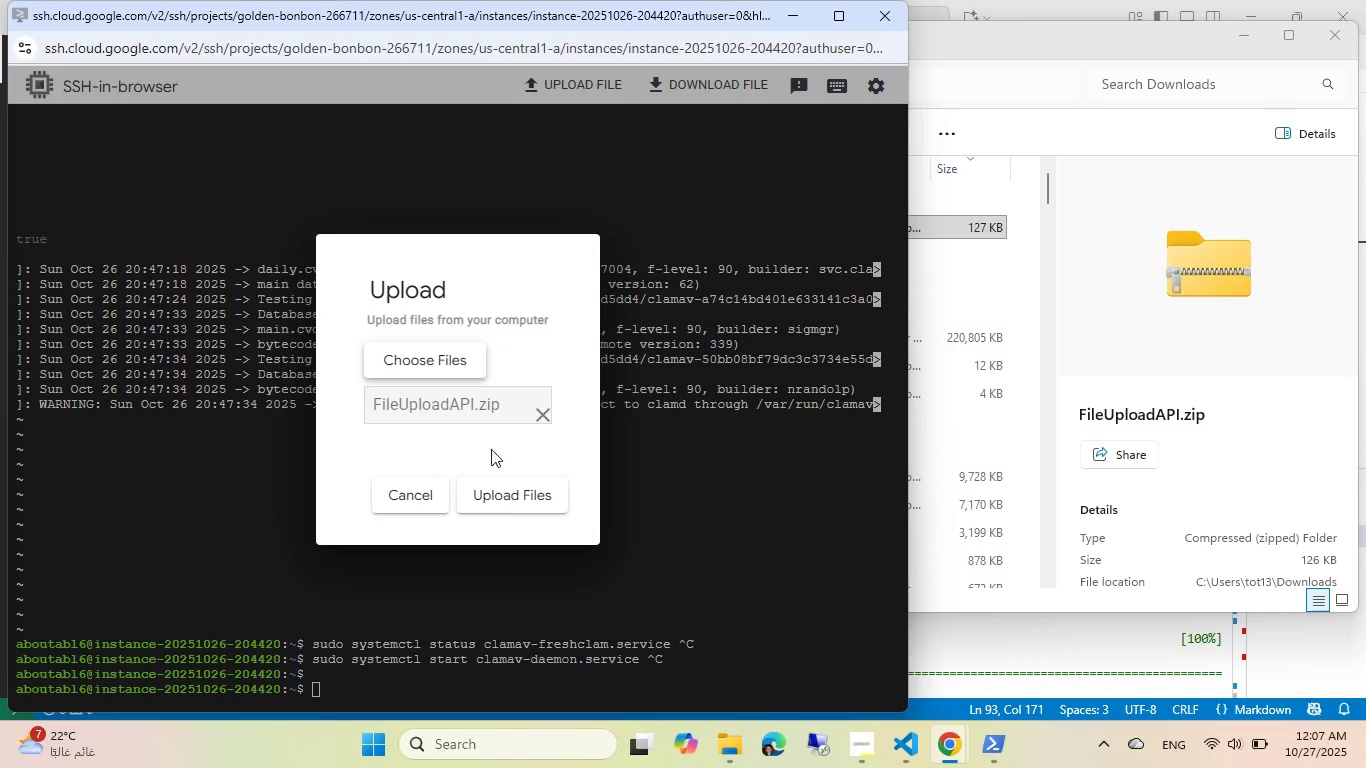 
left_click([502, 495])
 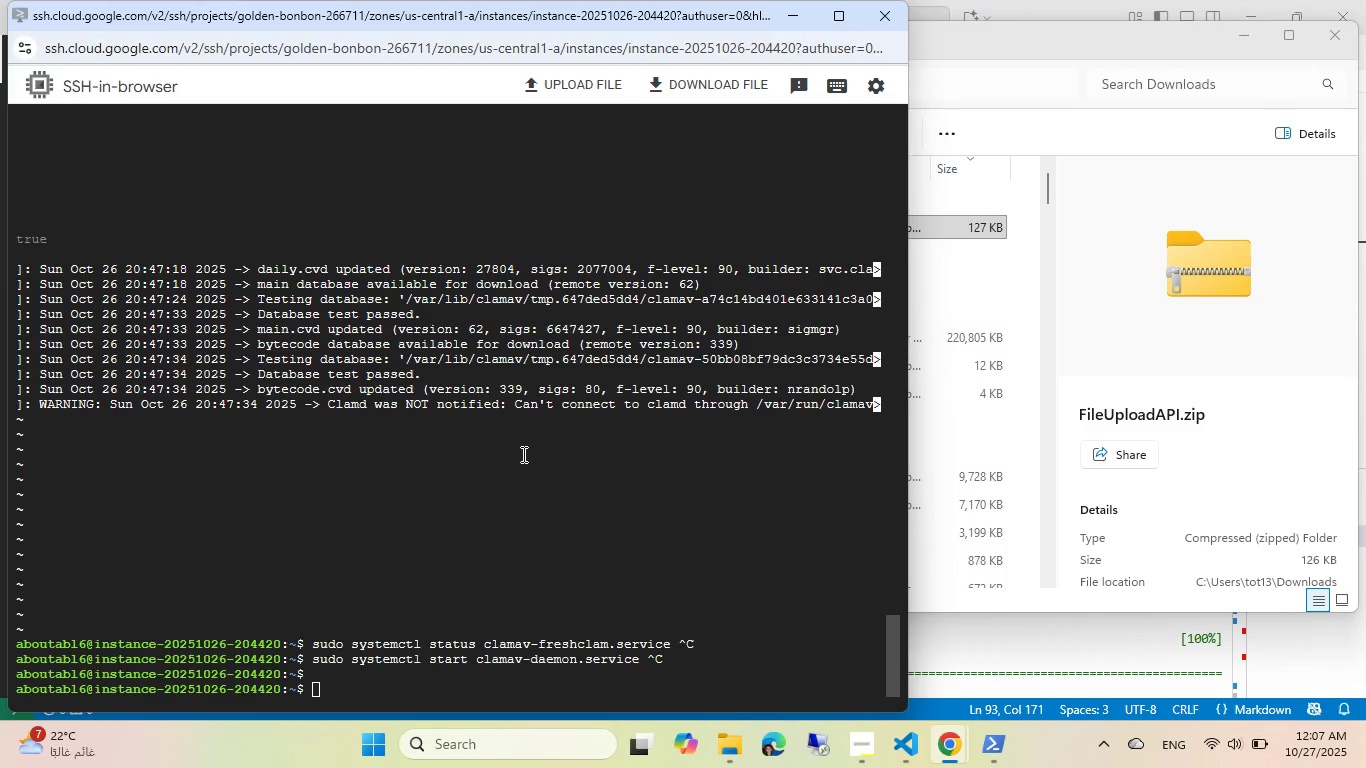 
wait(13.61)
 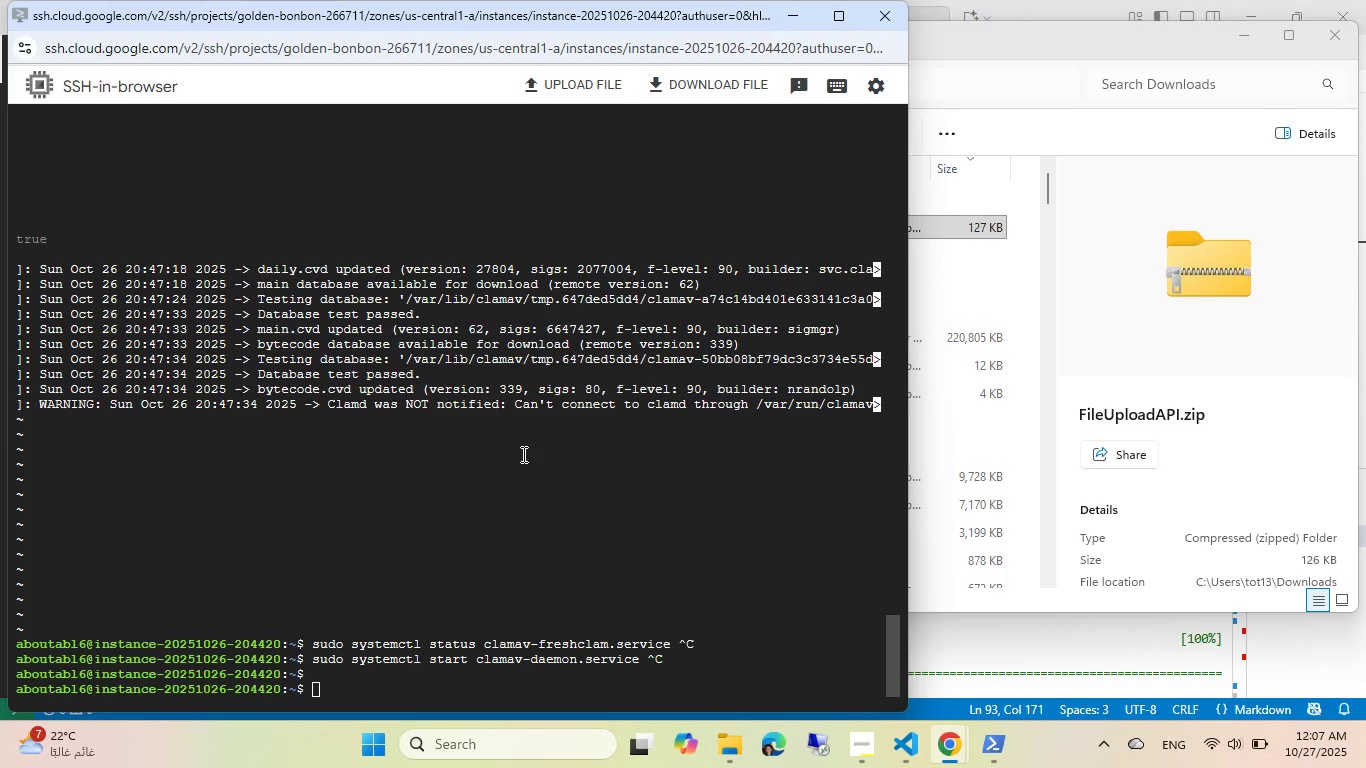 
left_click([522, 453])
 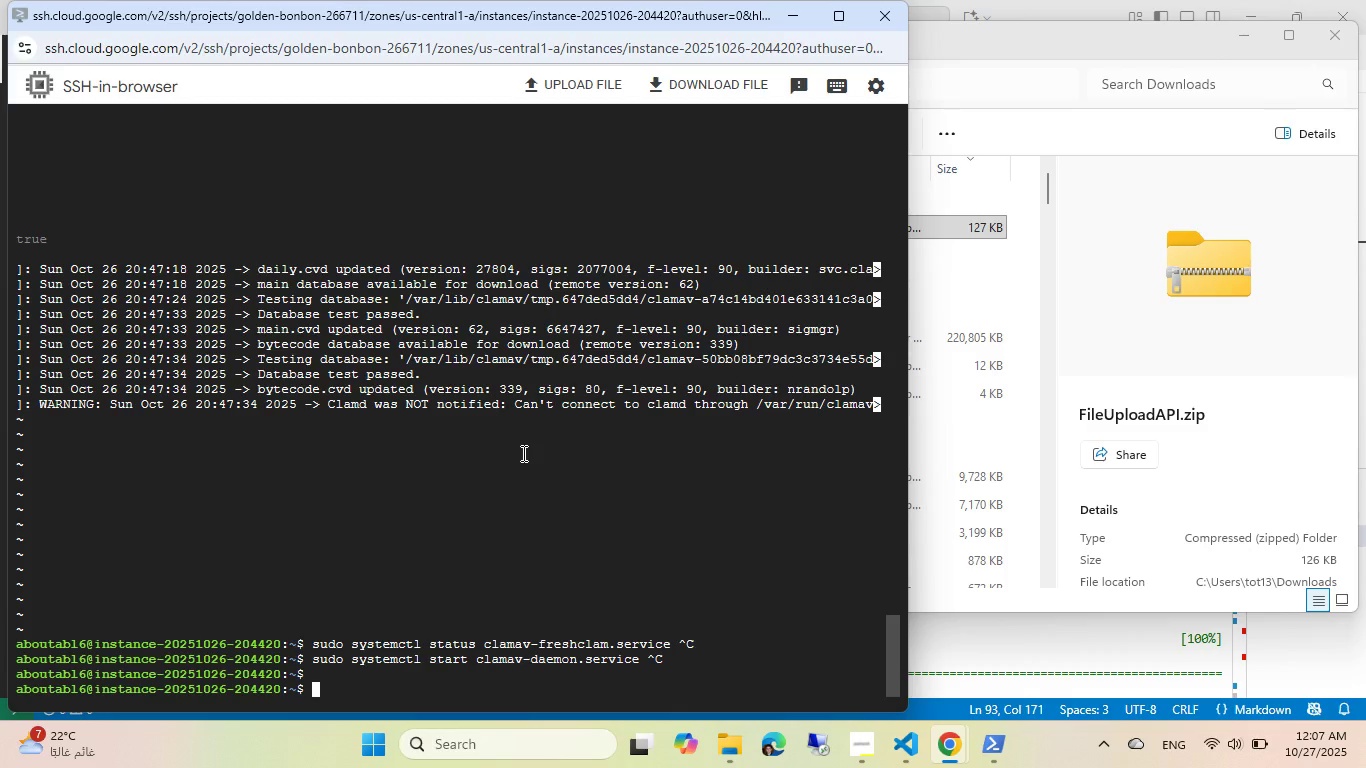 
type(ls)
 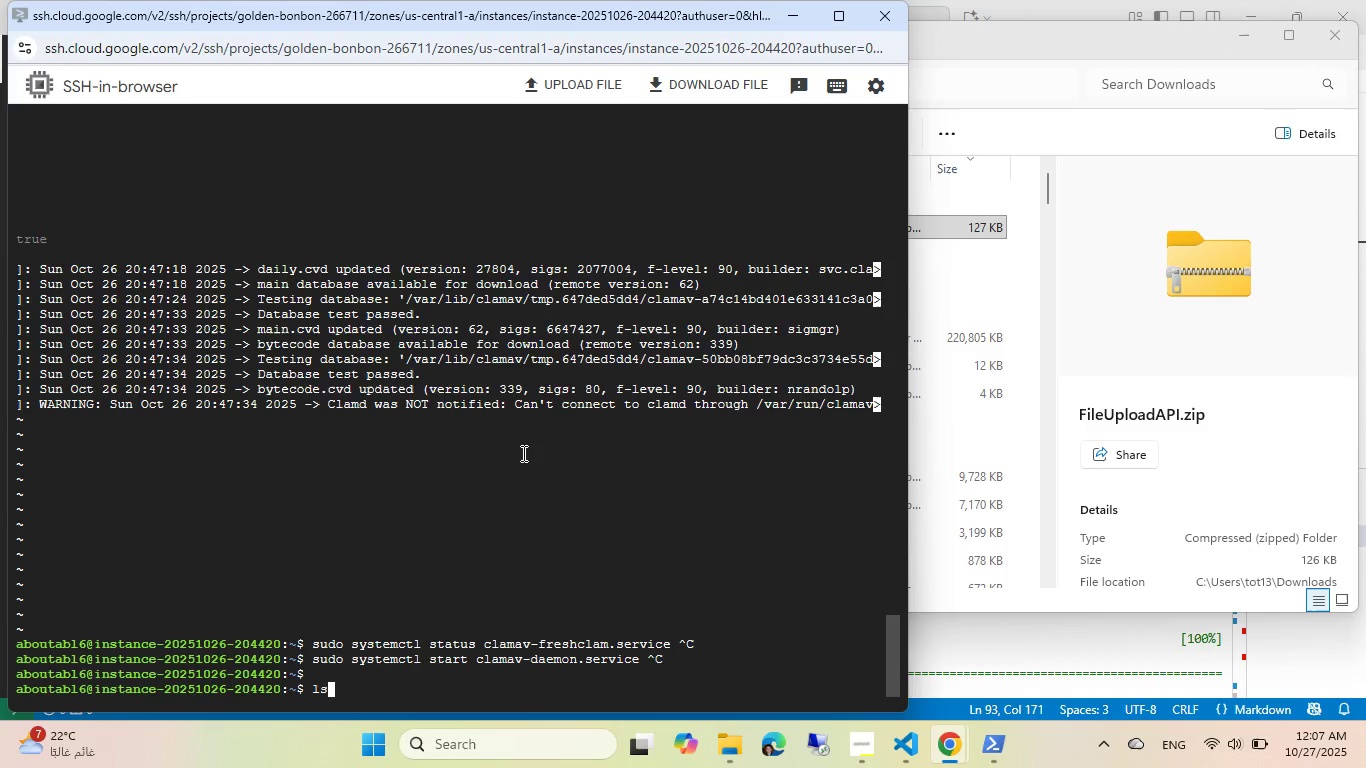 
key(Enter)
 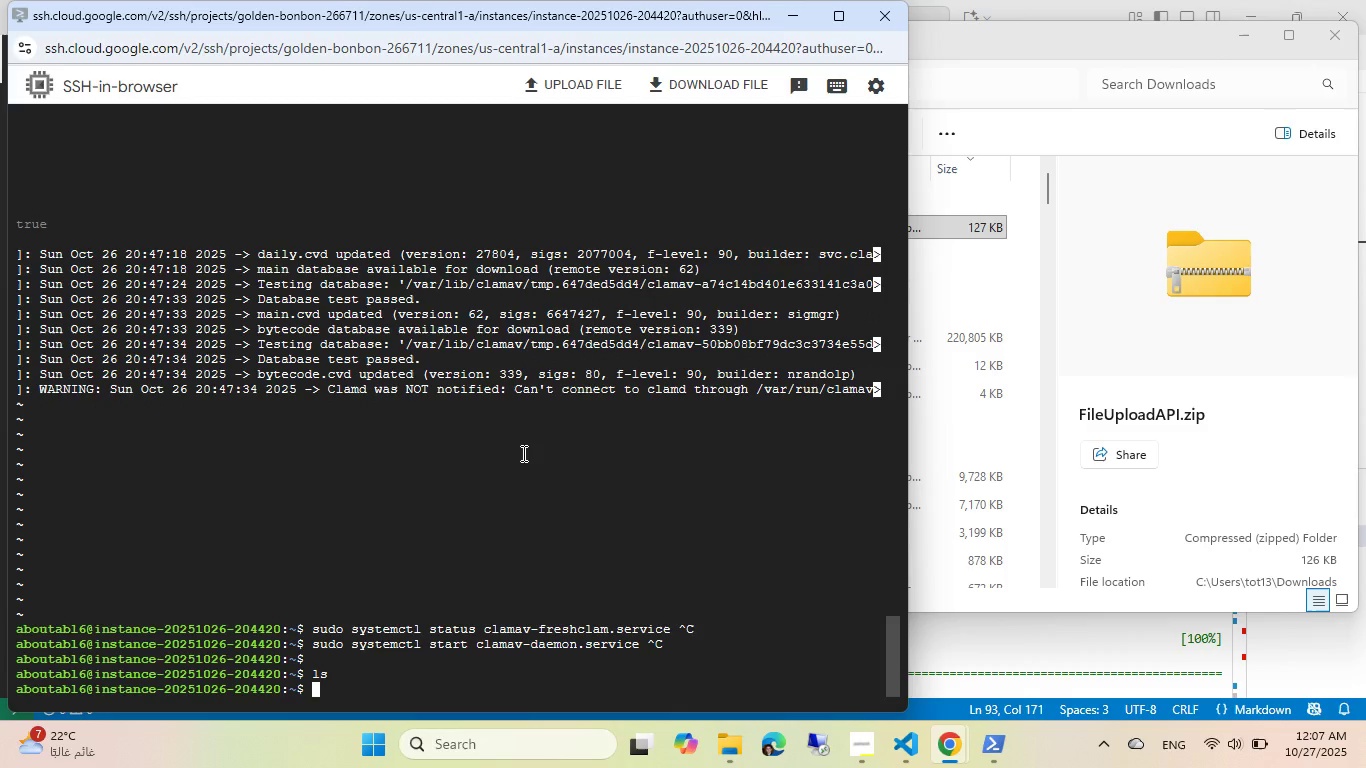 
scroll: coordinate [522, 453], scroll_direction: down, amount: 13.0
 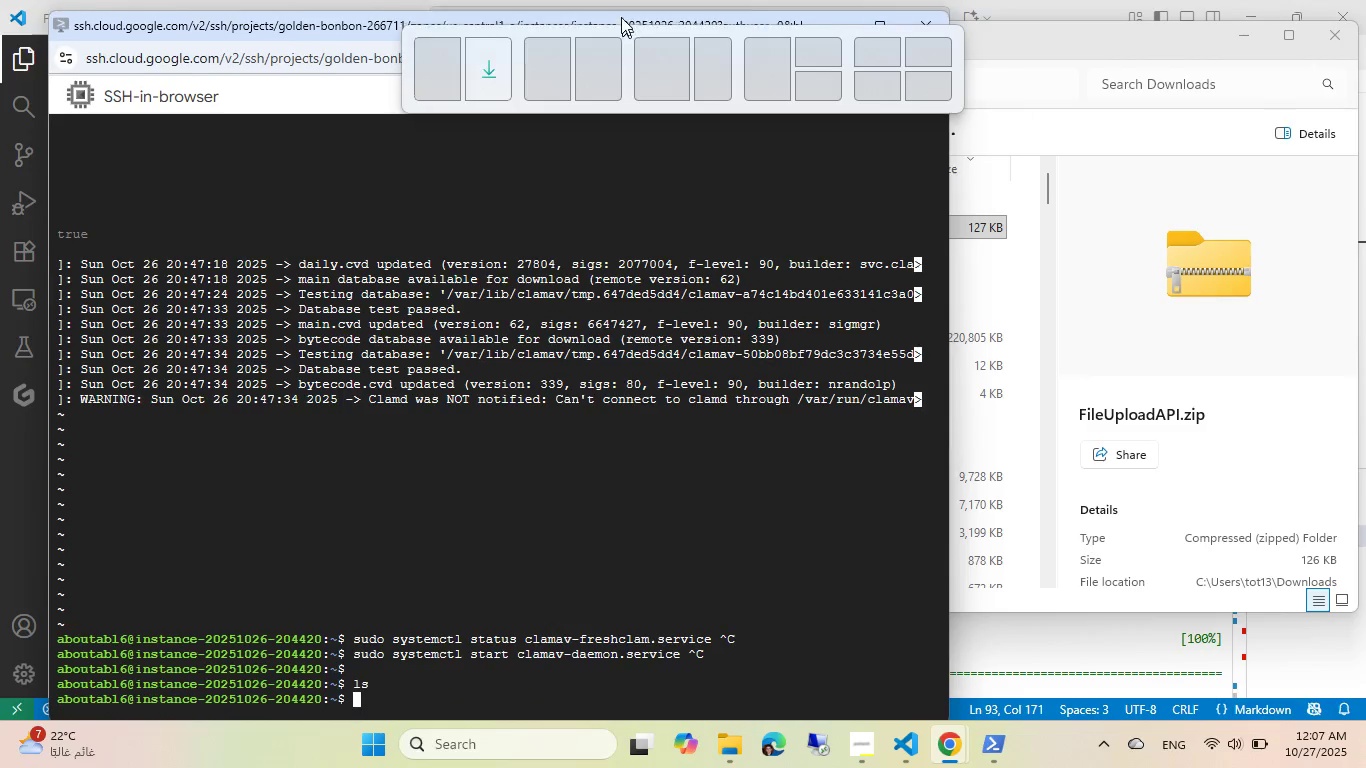 
wait(6.66)
 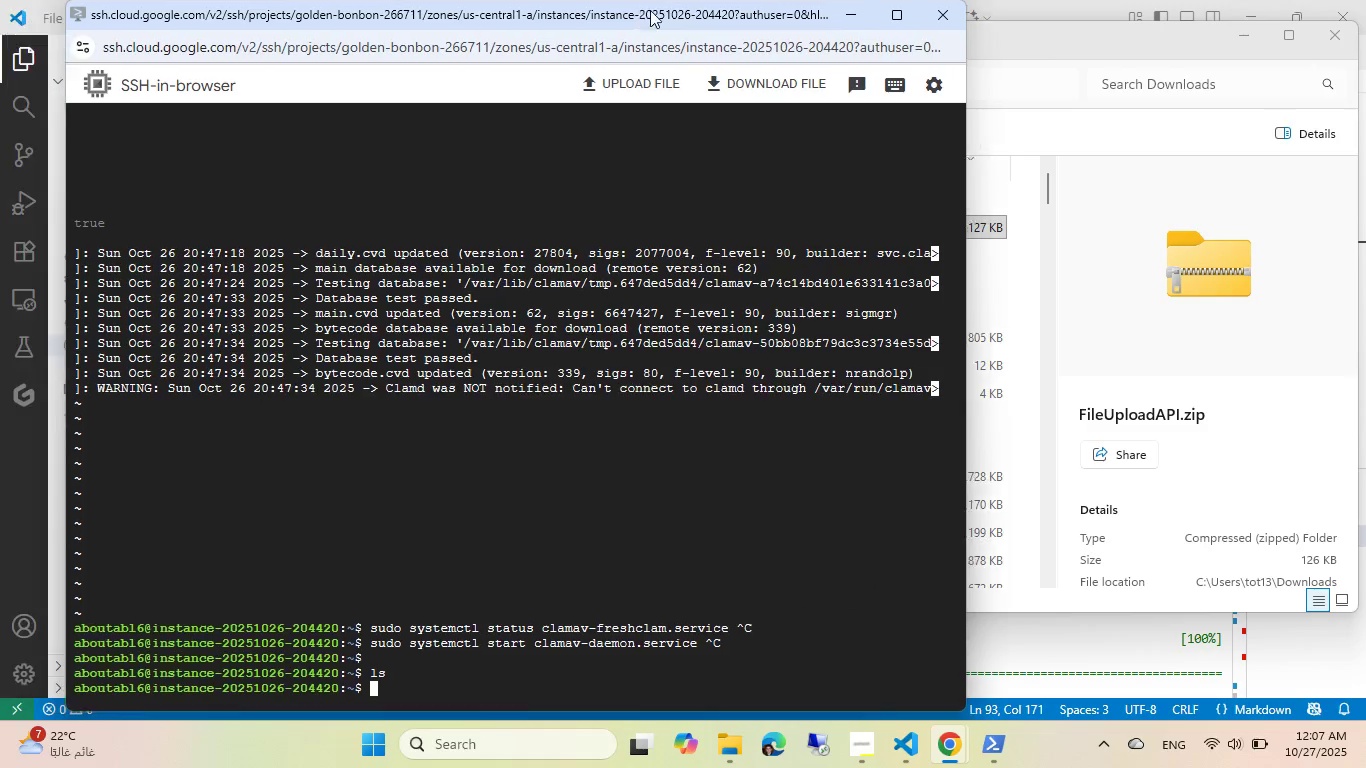 
left_click([632, 84])
 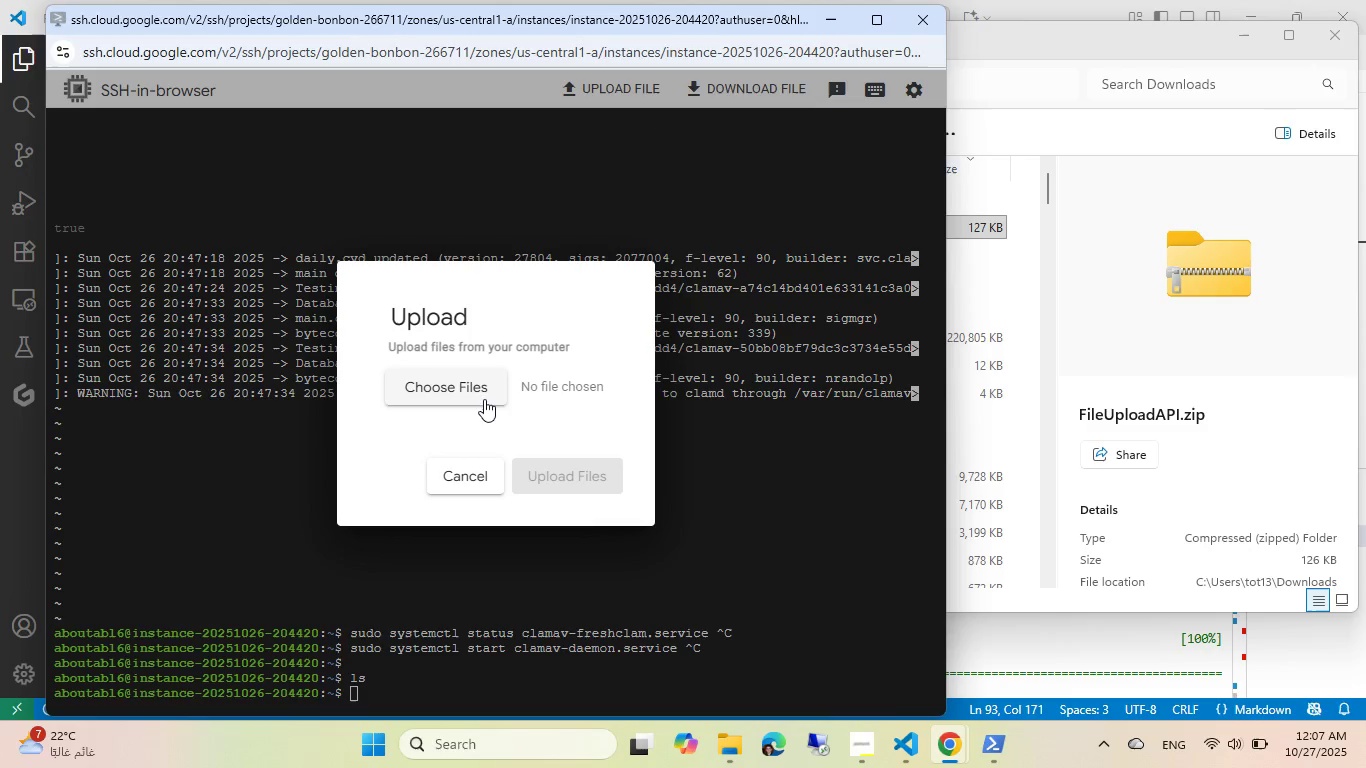 
left_click([479, 400])
 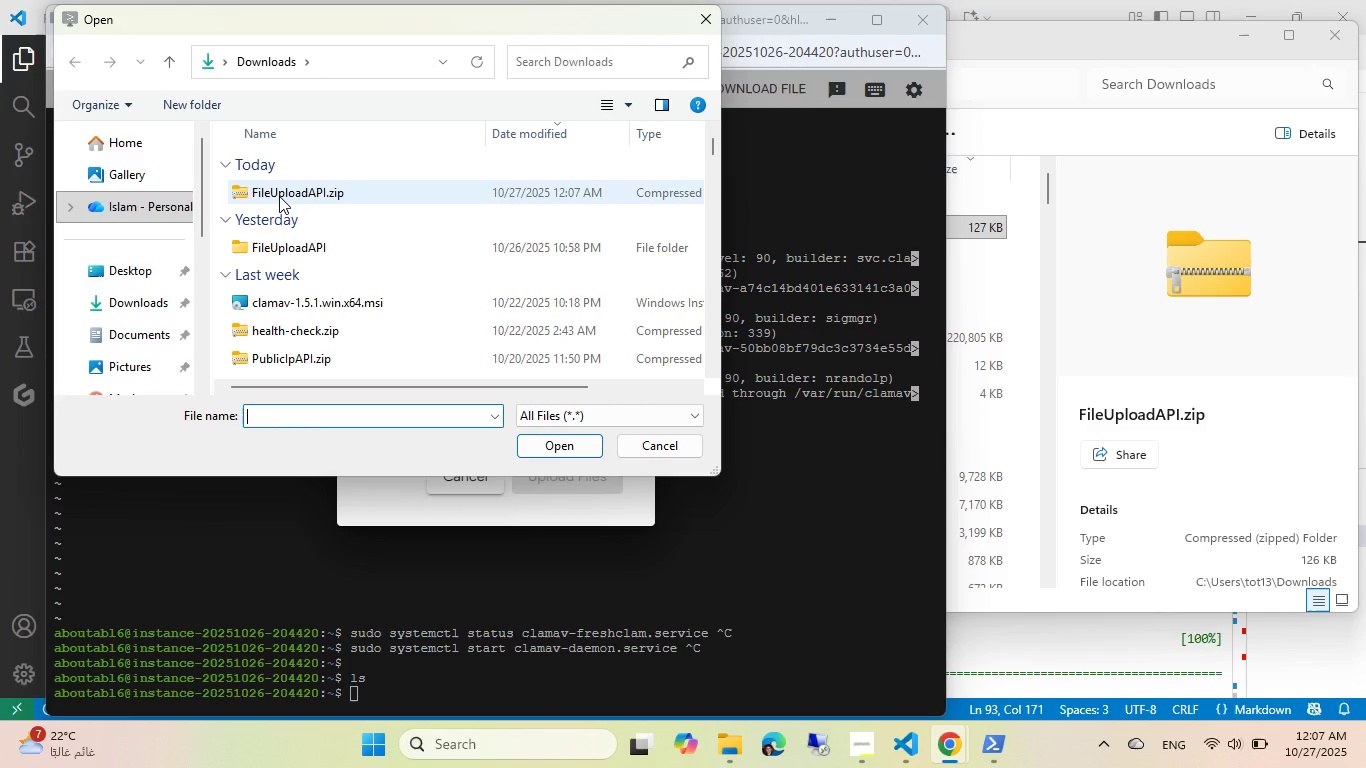 
double_click([279, 196])
 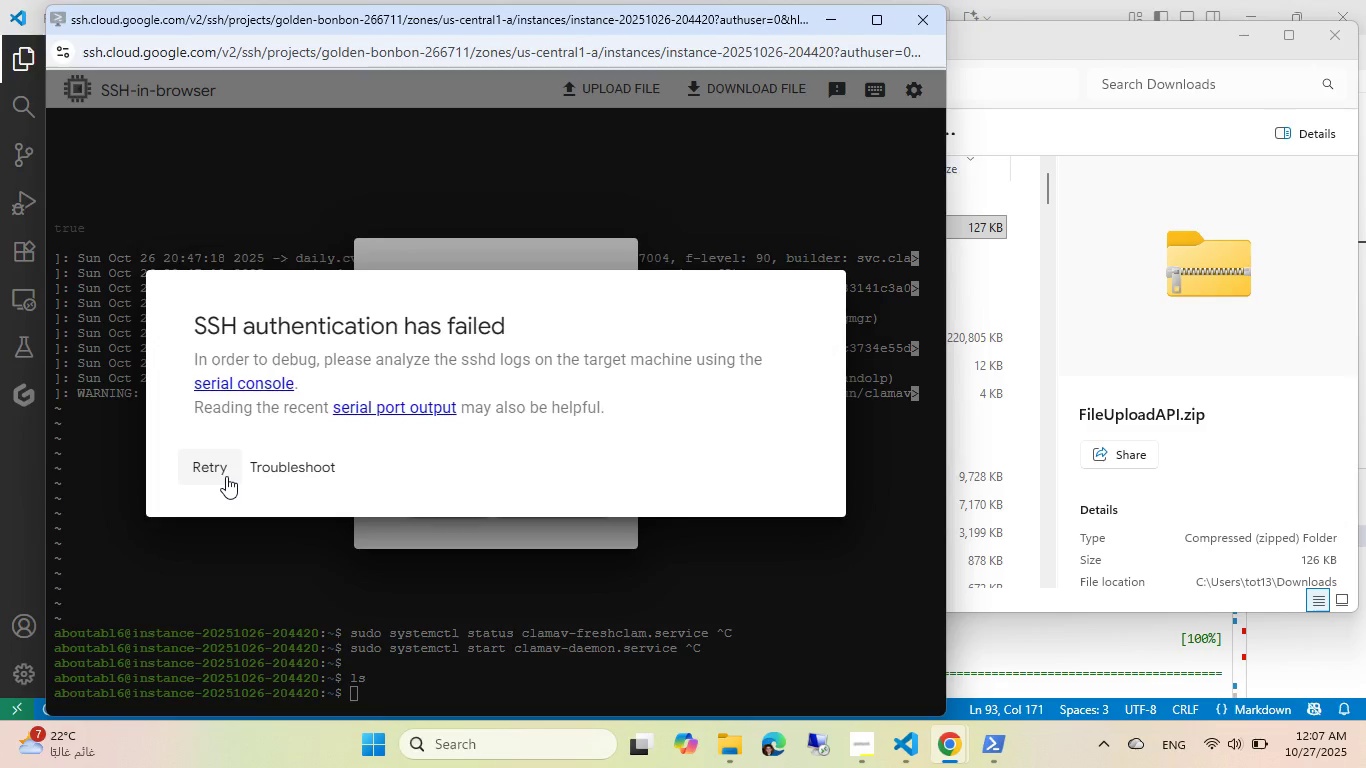 
left_click([218, 467])
 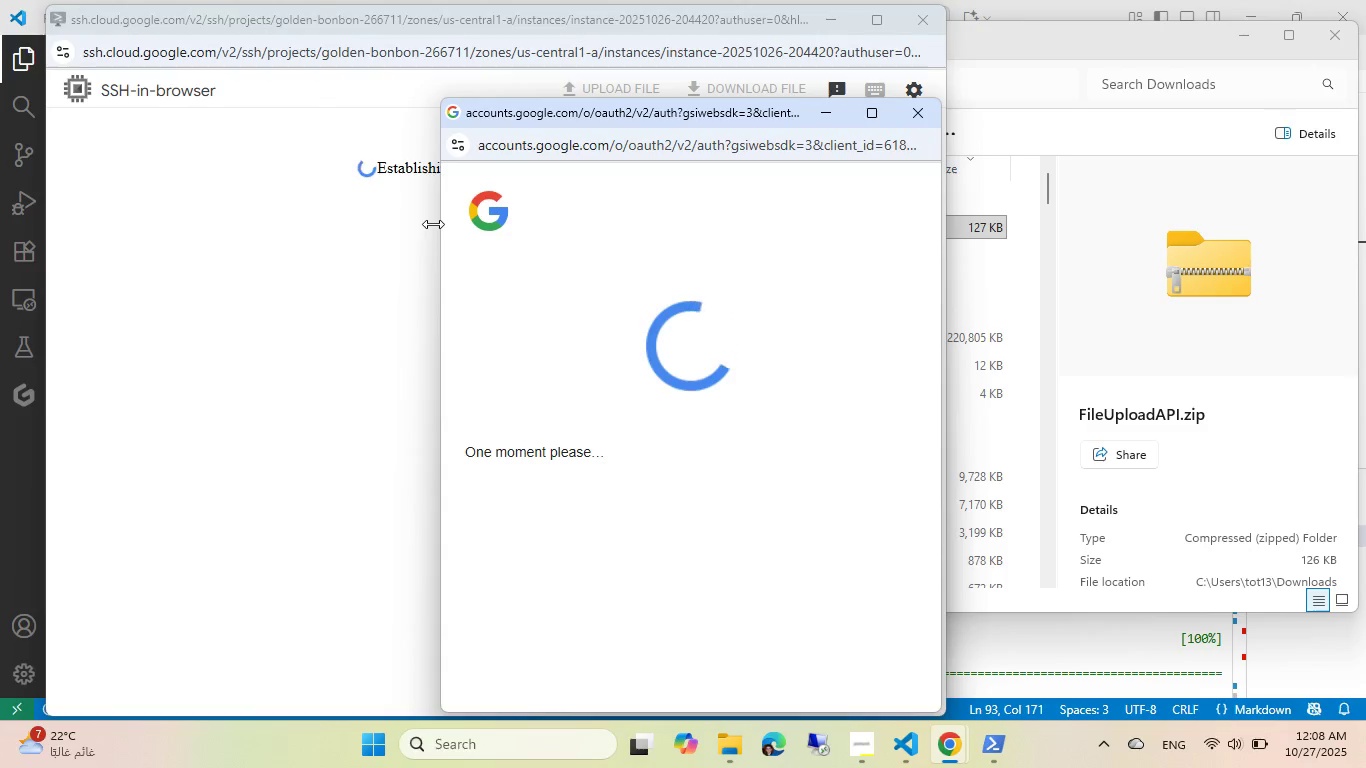 
wait(14.38)
 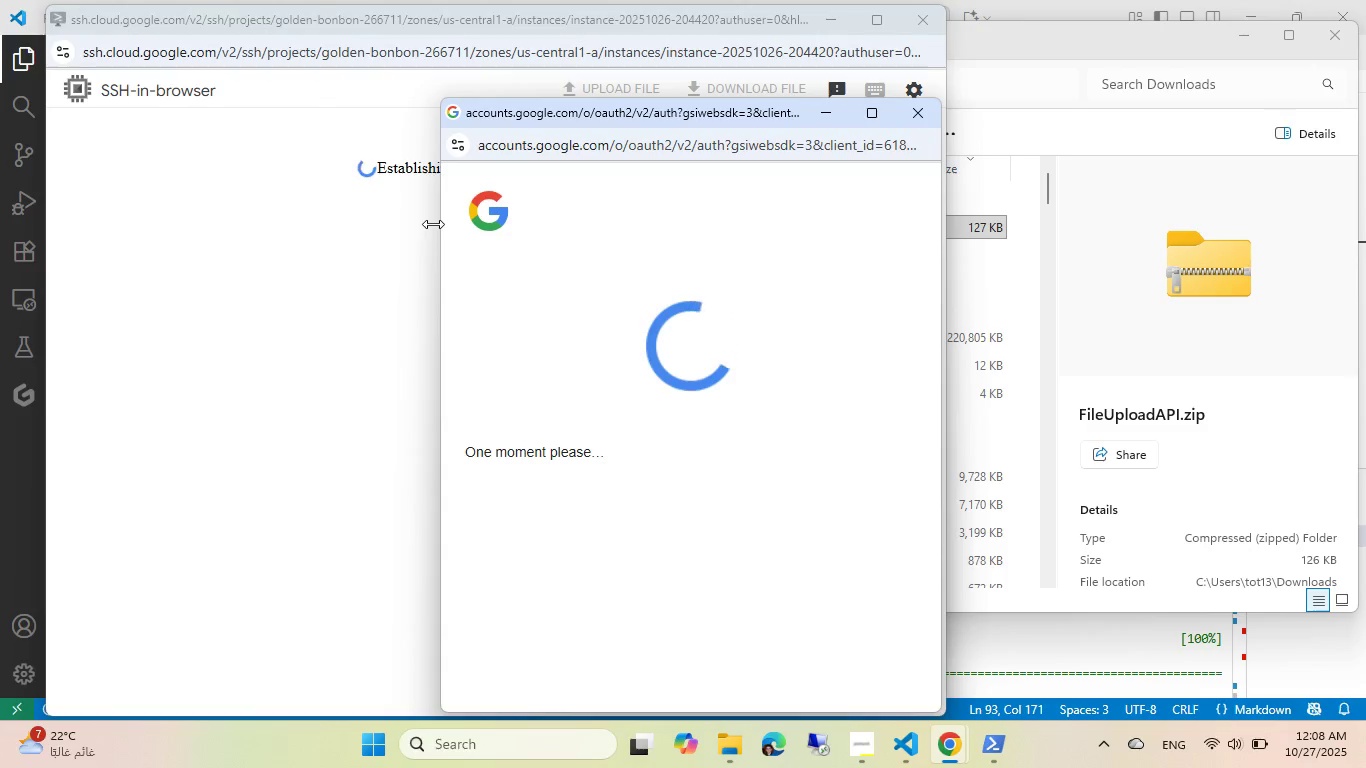 
key(NumpadEnter)
 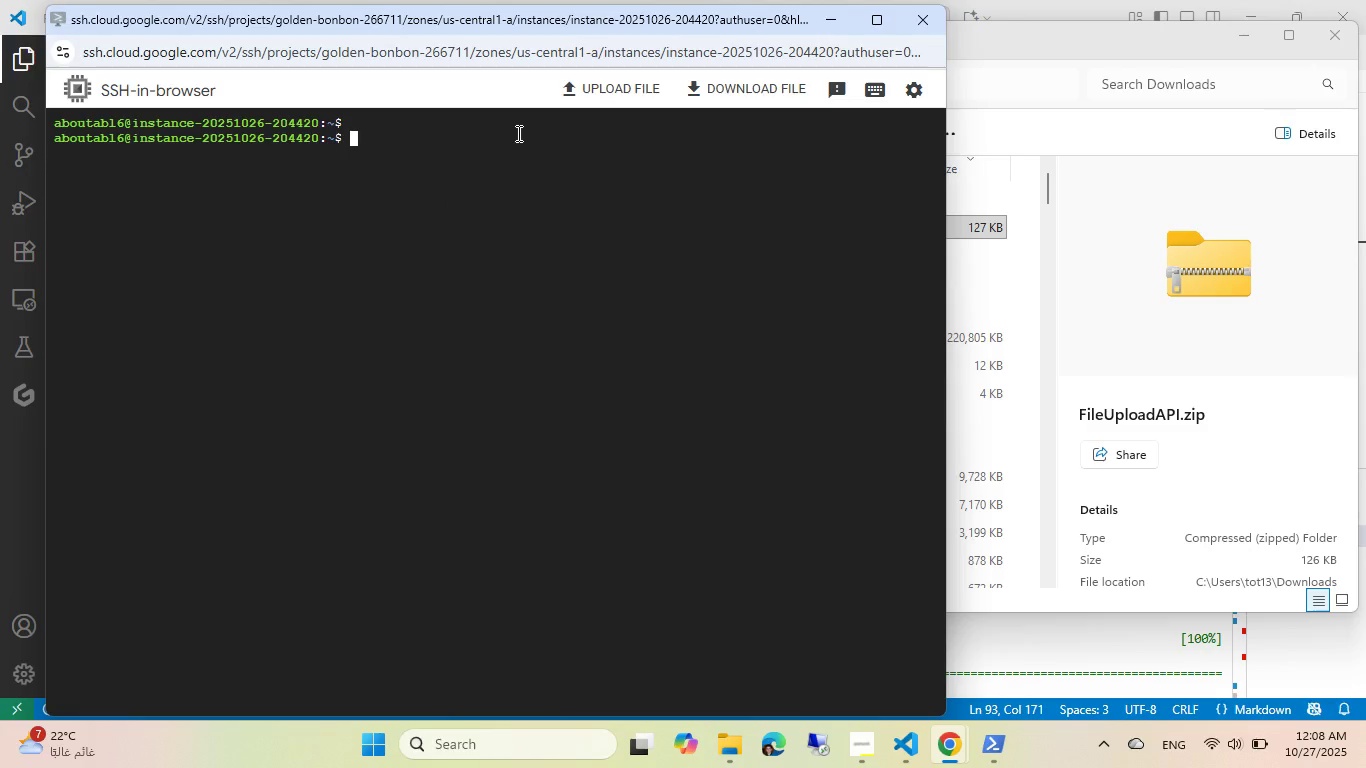 
wait(5.01)
 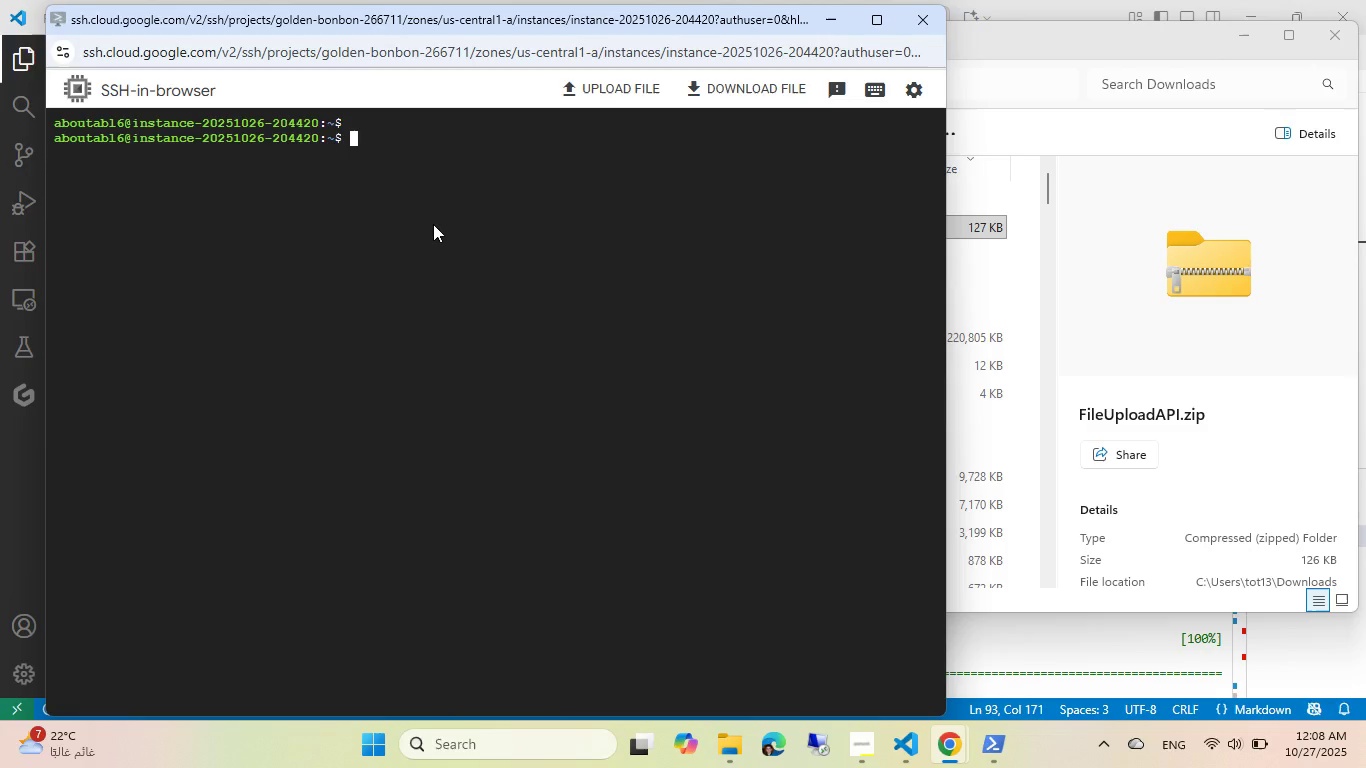 
left_click([594, 84])
 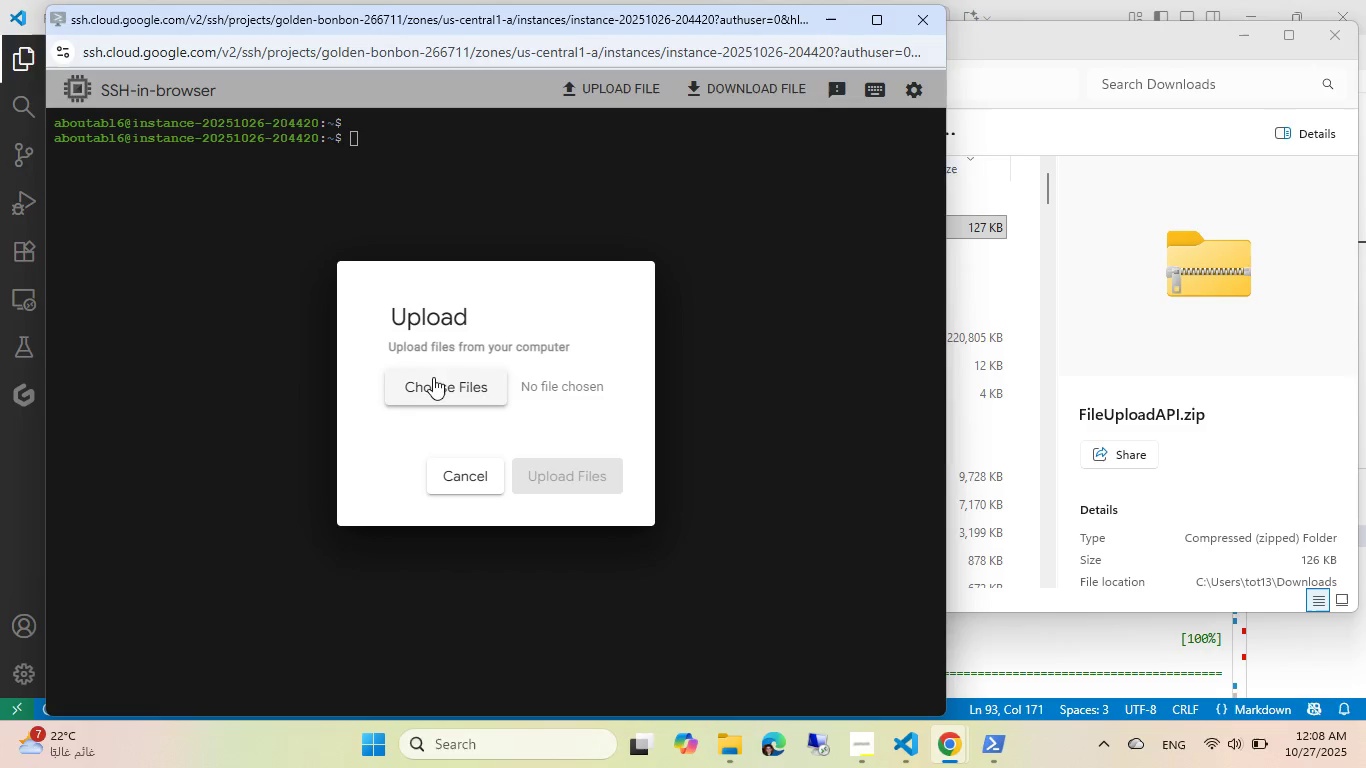 
left_click([433, 376])
 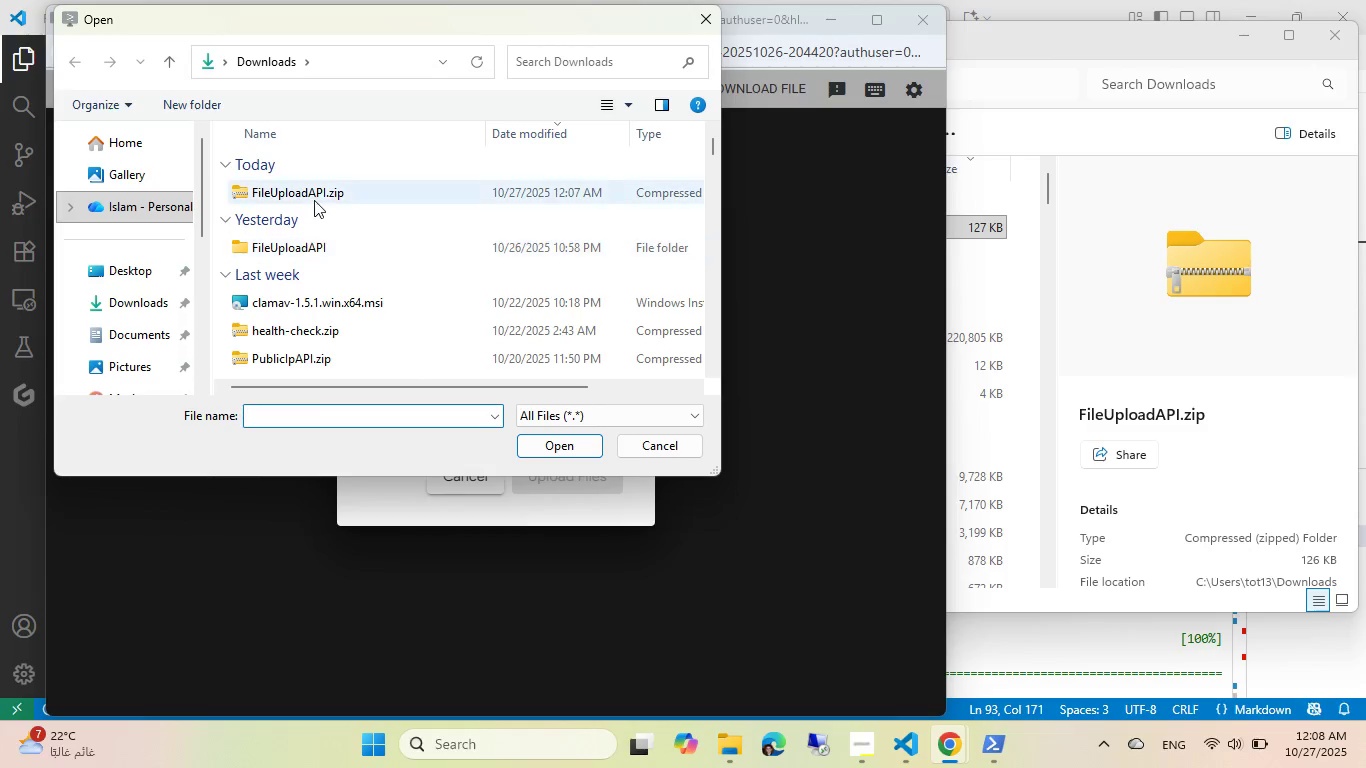 
double_click([314, 199])
 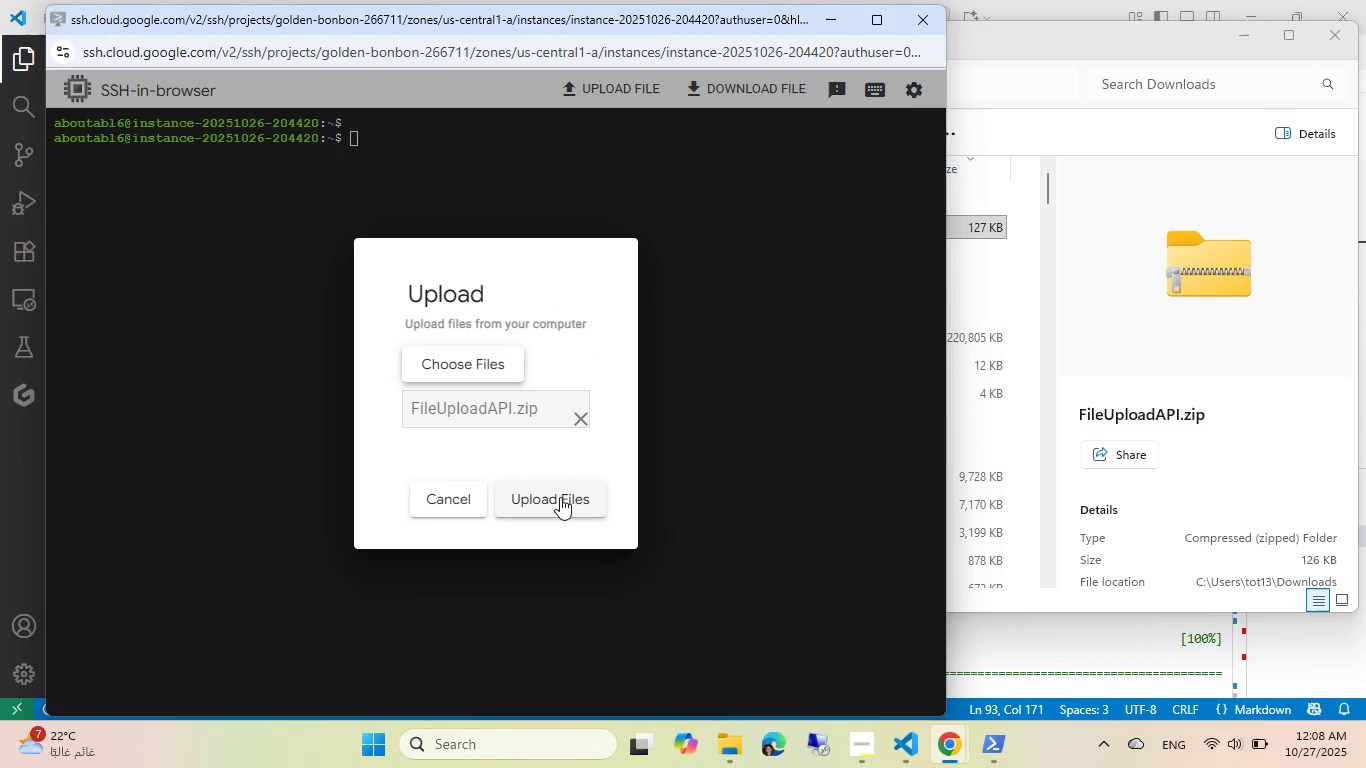 
left_click([560, 496])
 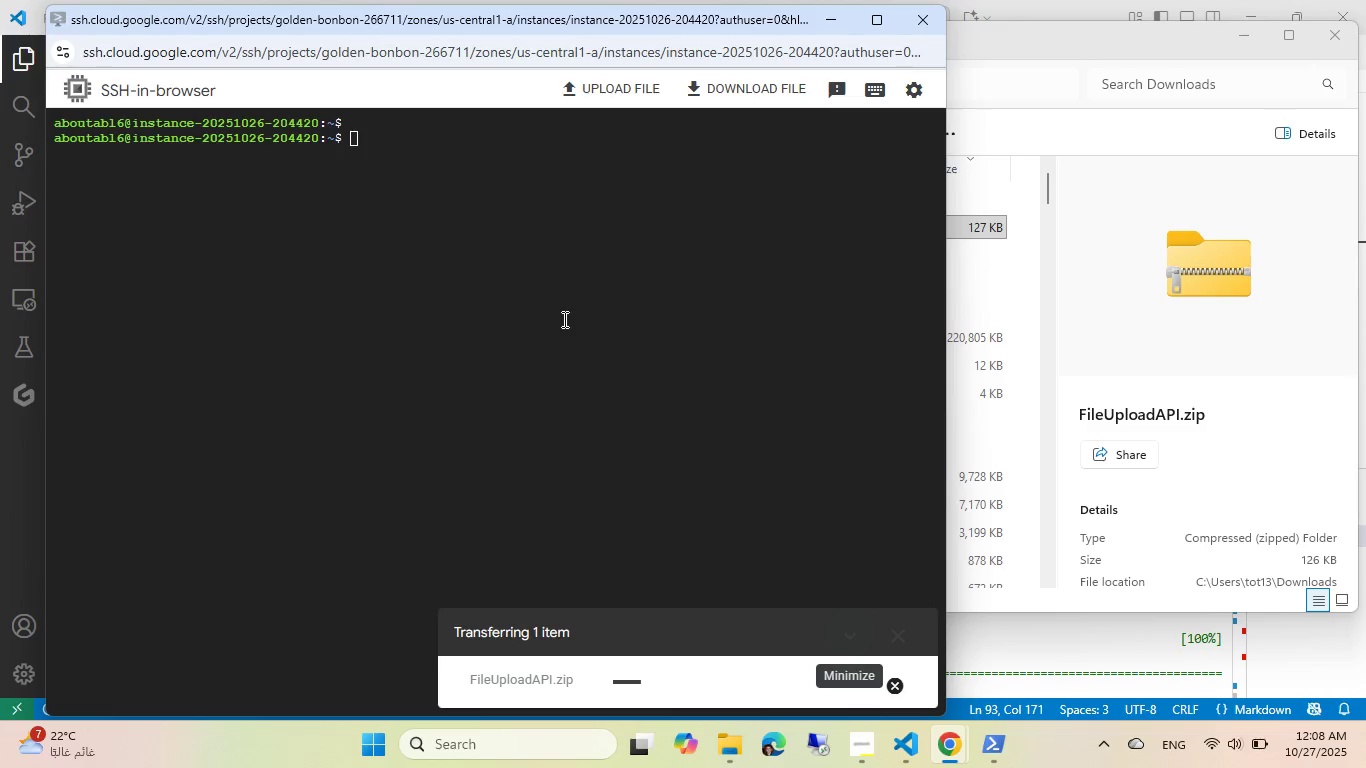 
wait(10.64)
 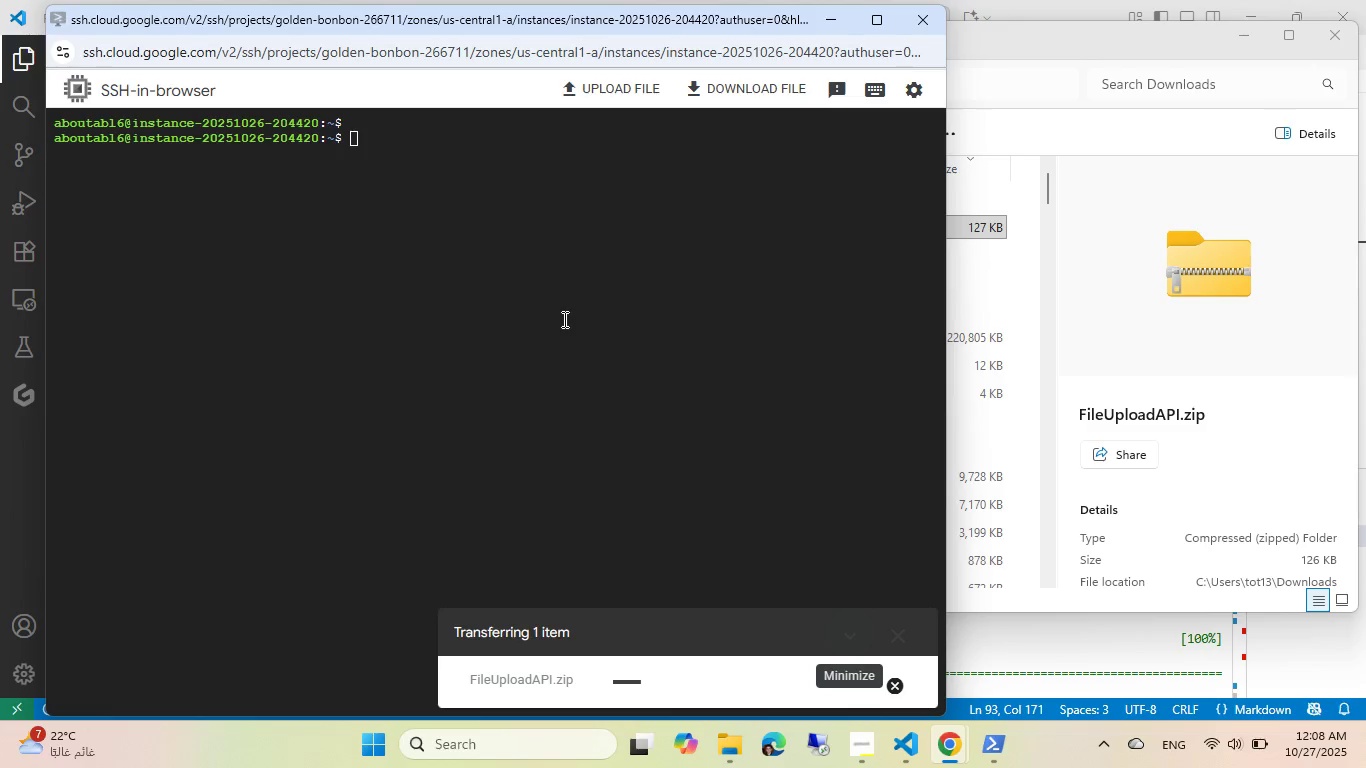 
left_click([563, 319])
 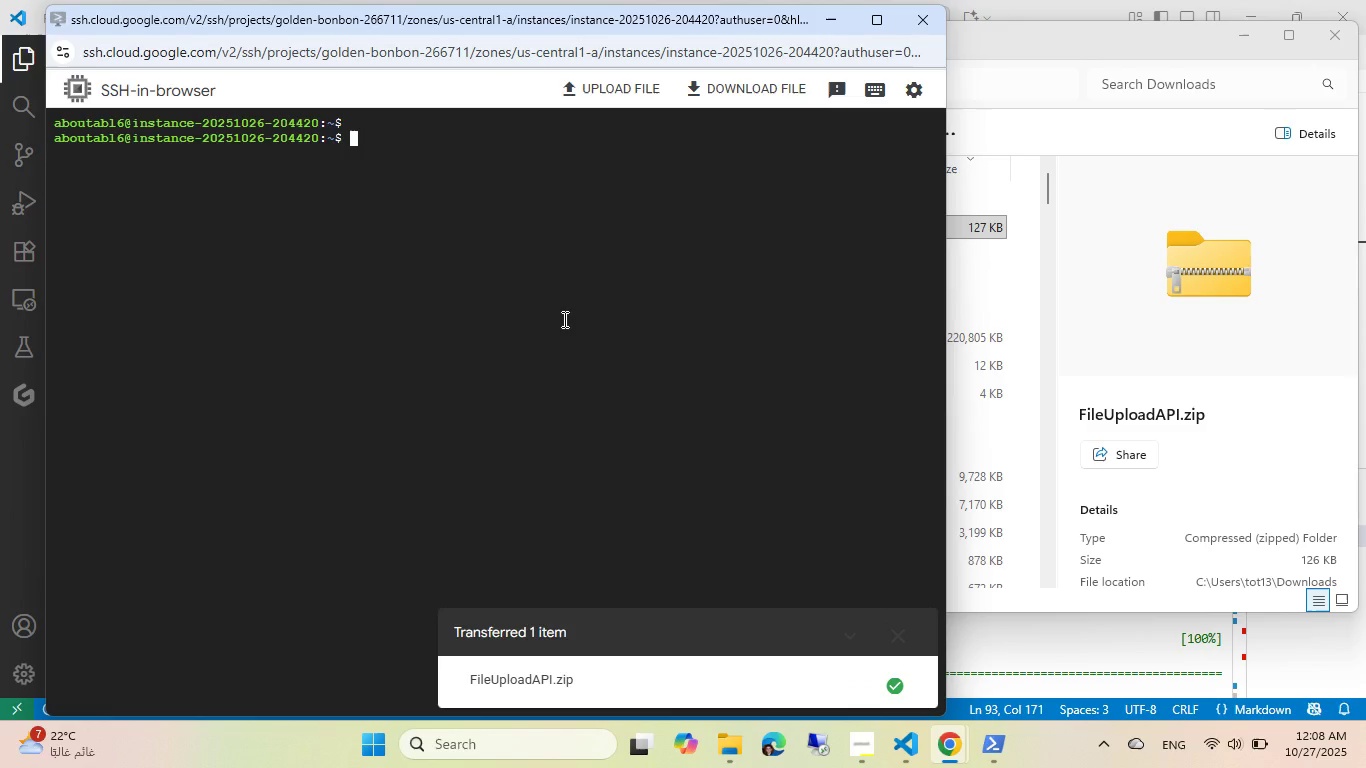 
type(ls)
 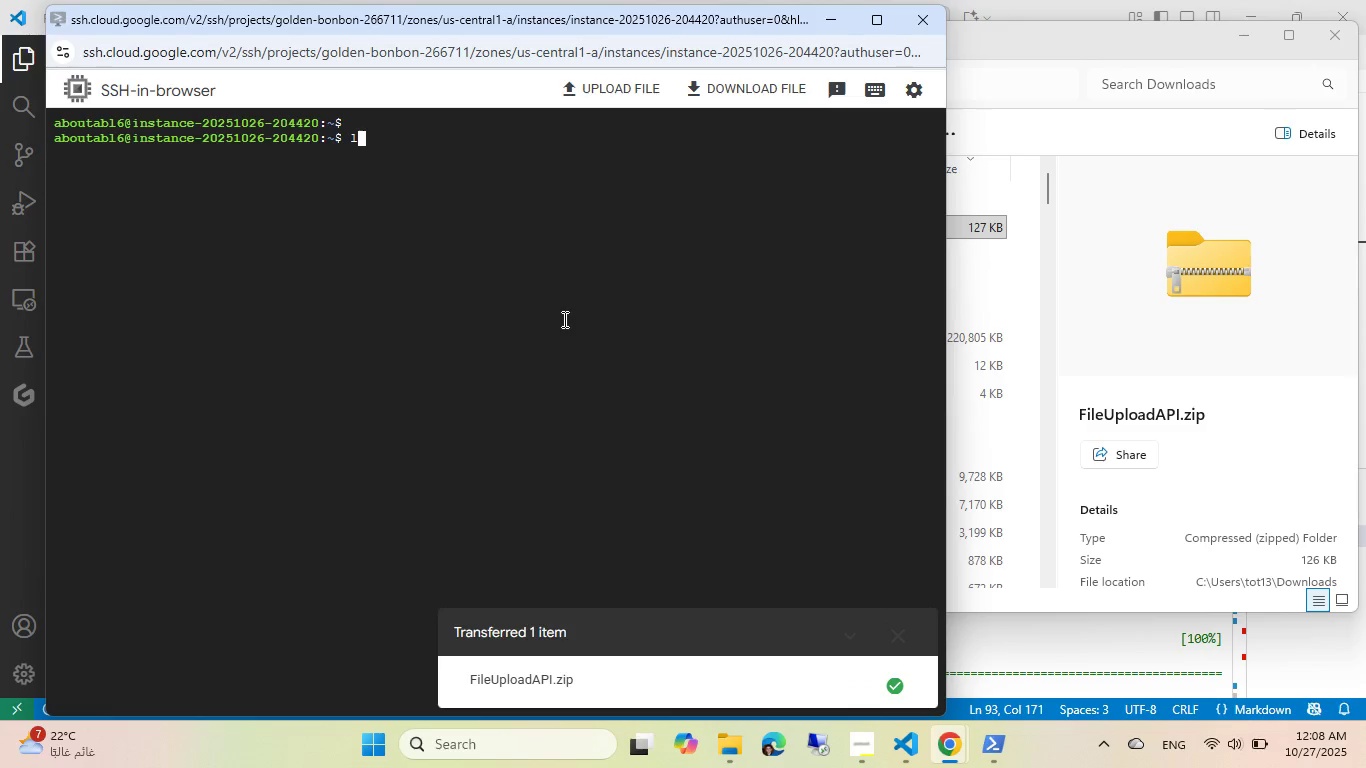 
key(Enter)
 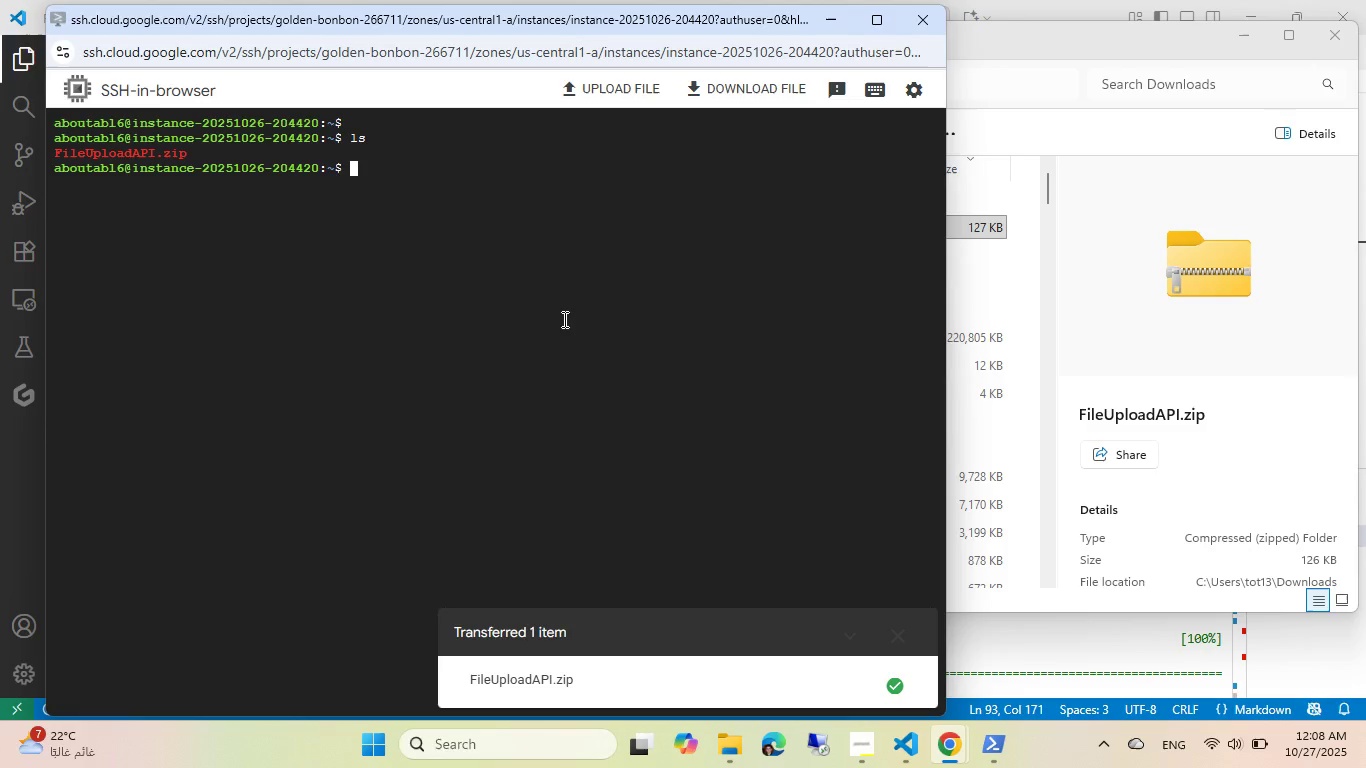 
type(unzip File)
key(Tab)
 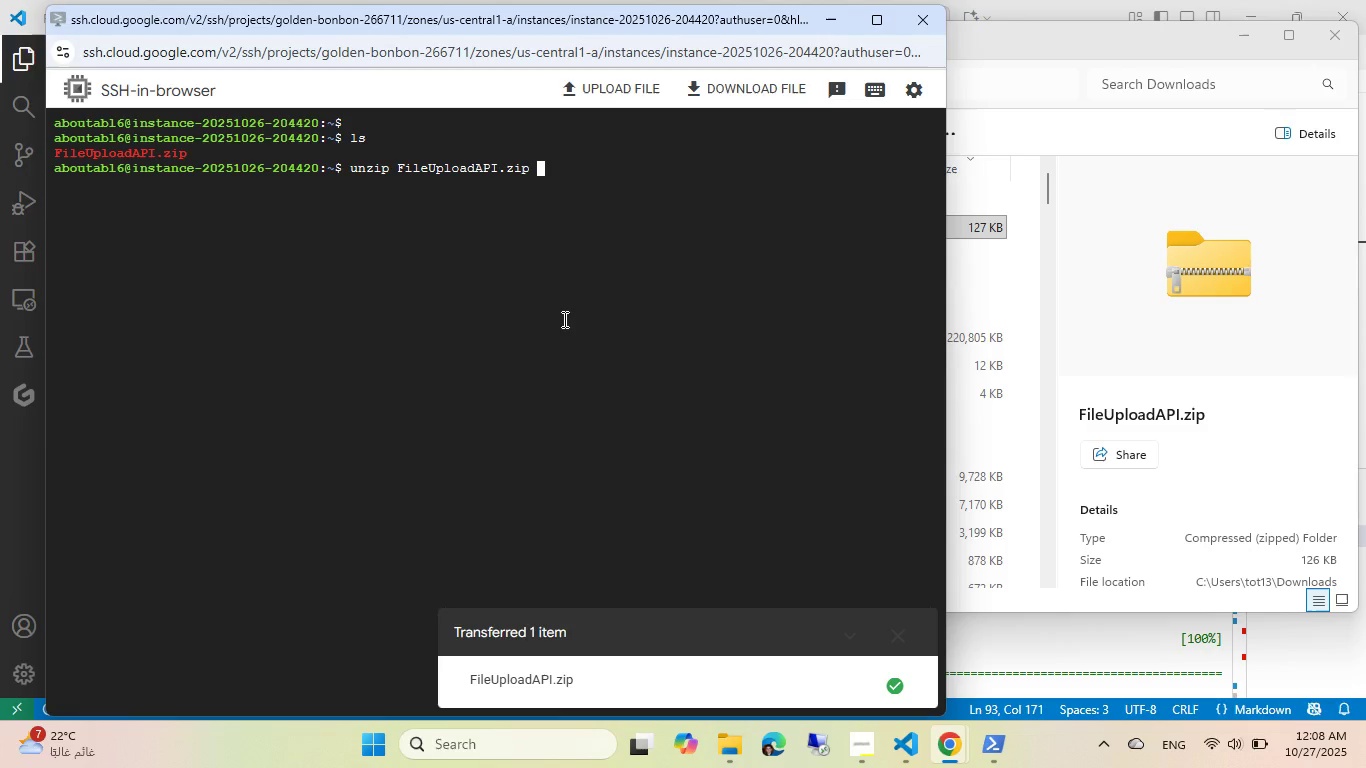 
key(Enter)
 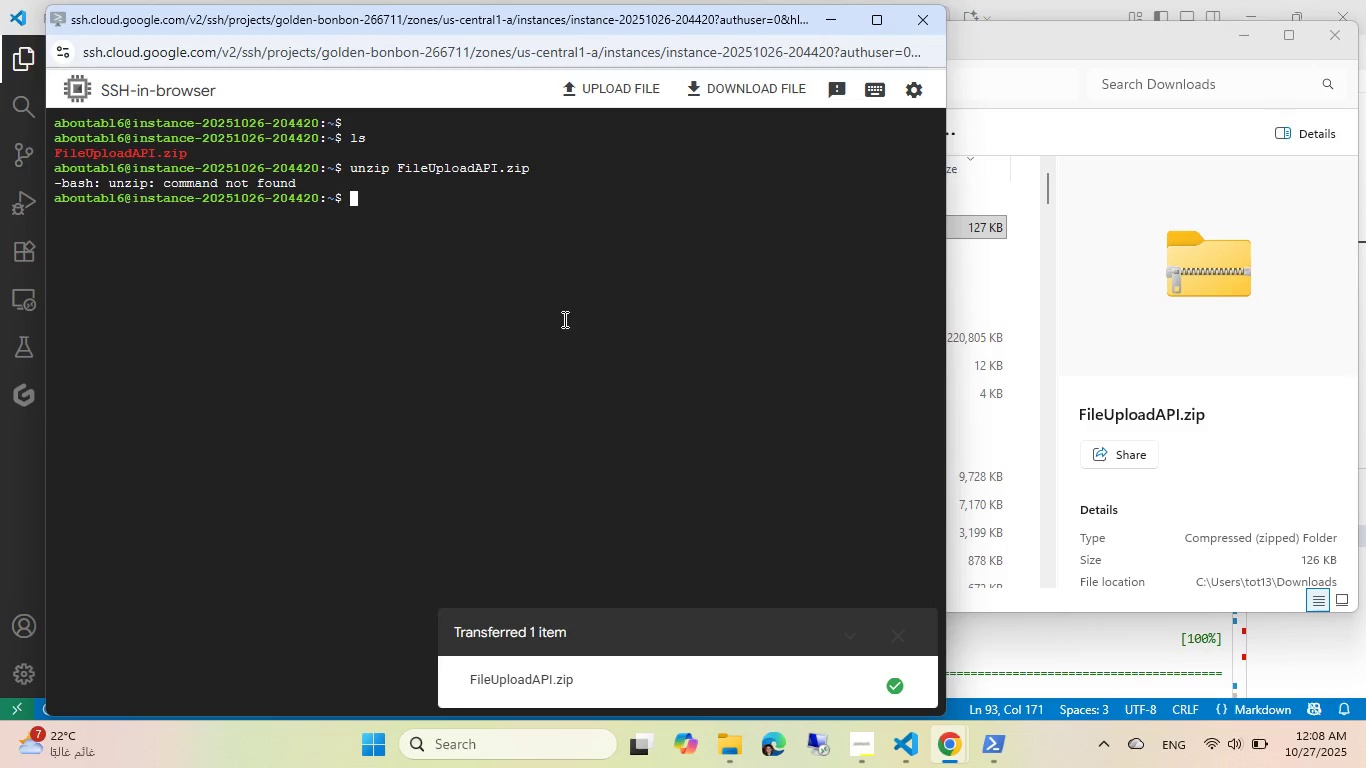 
type(sudo apt install unzip)
 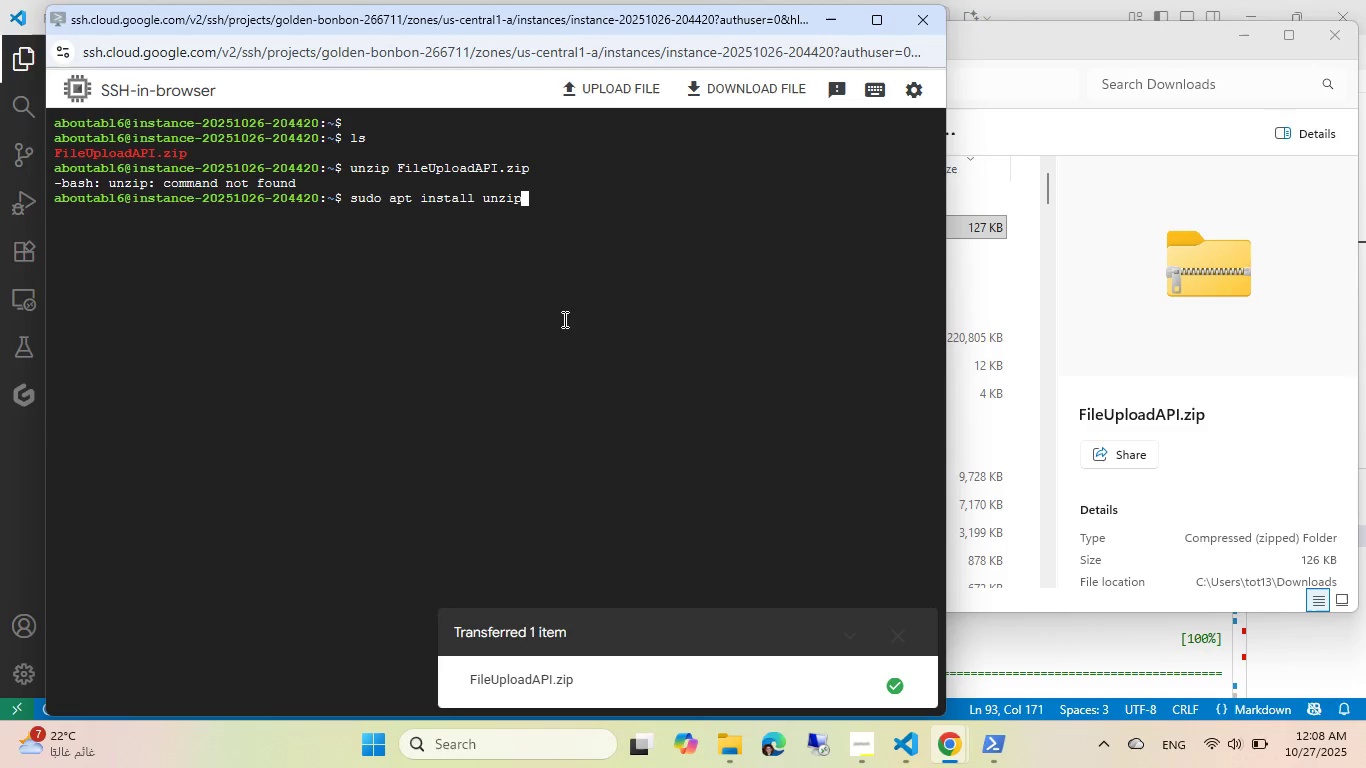 
key(Enter)
 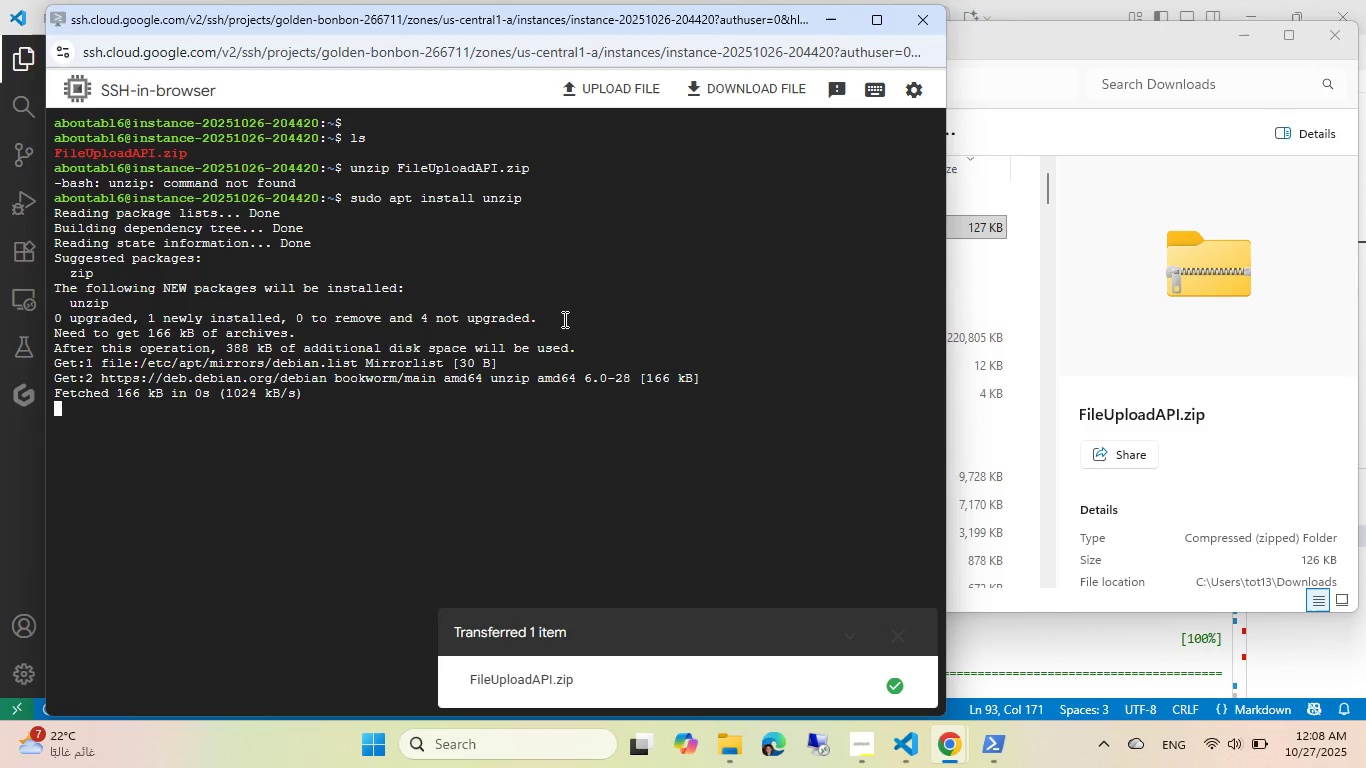 
key(Enter)
 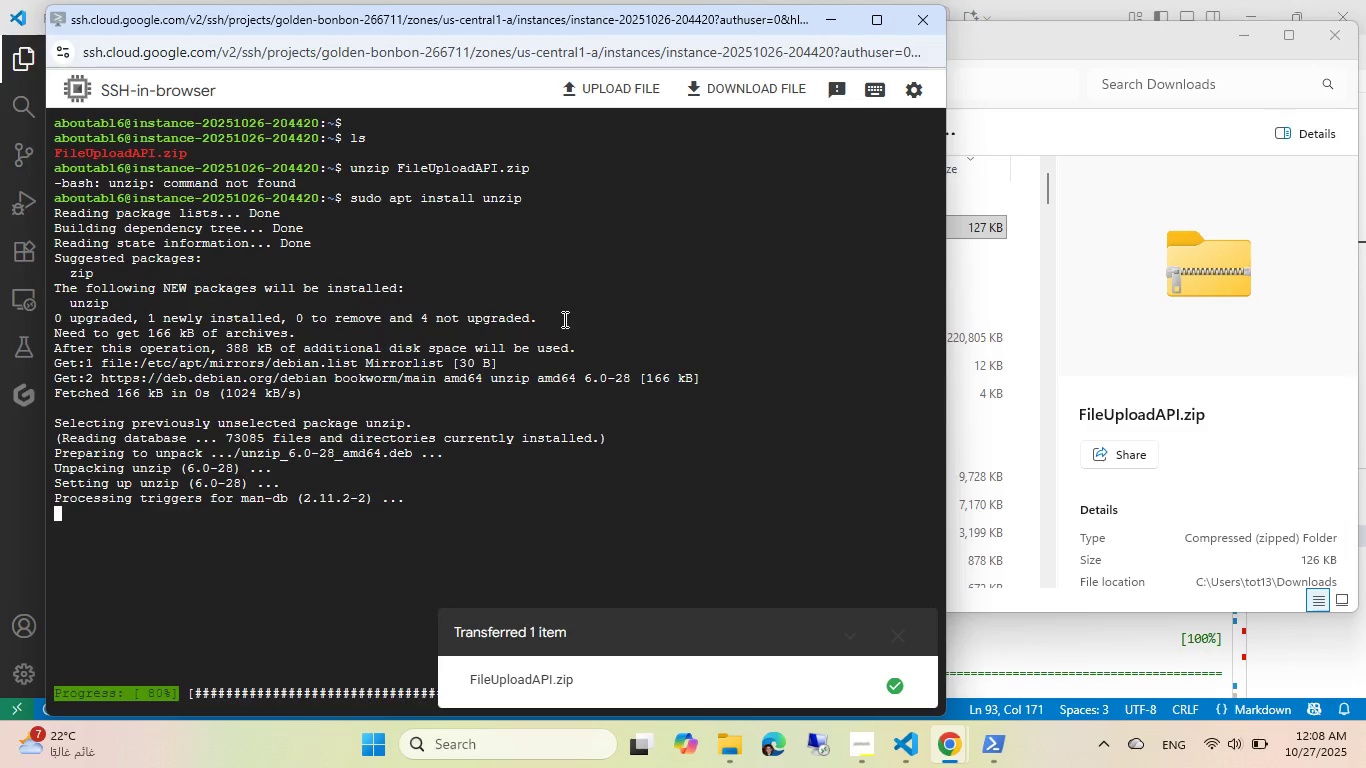 
wait(10.47)
 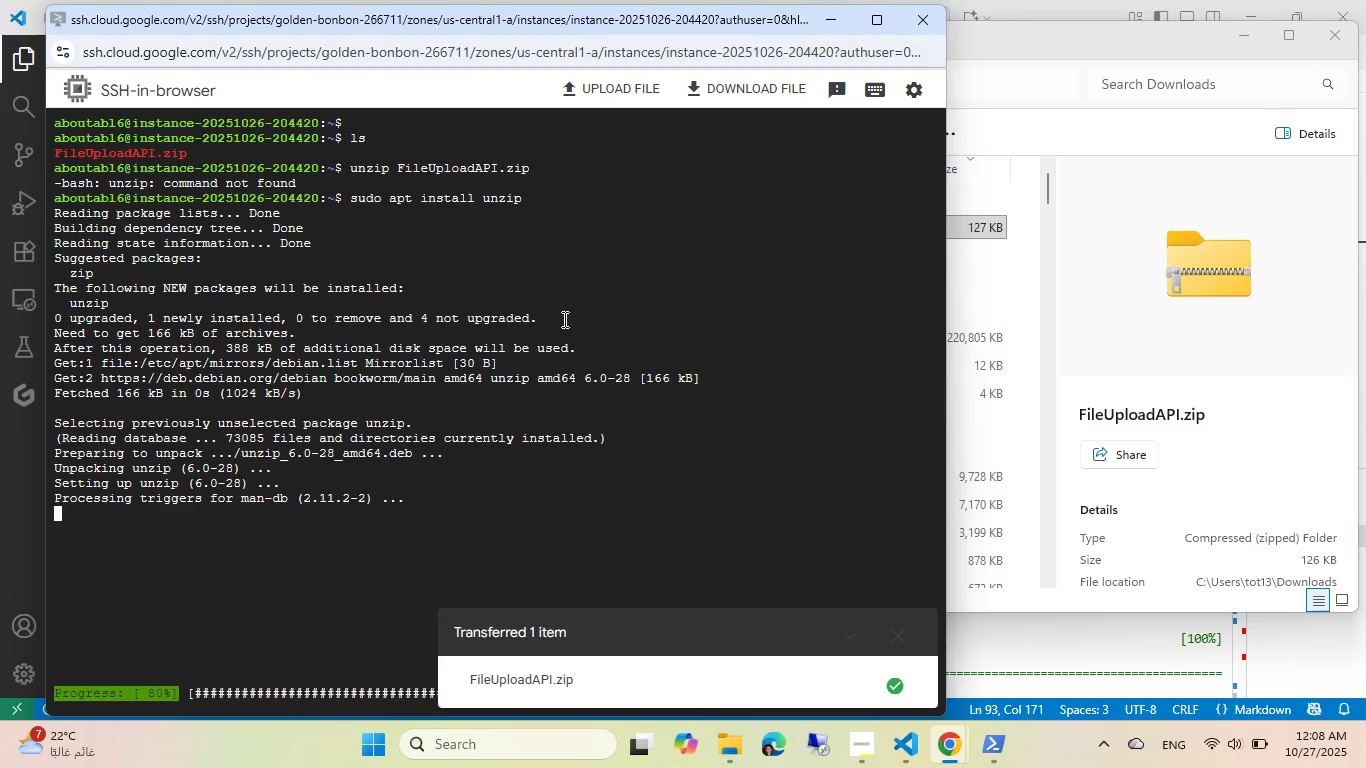 
type(unzip Fre)
key(Backspace)
key(Backspace)
type(ile)
key(Tab)
 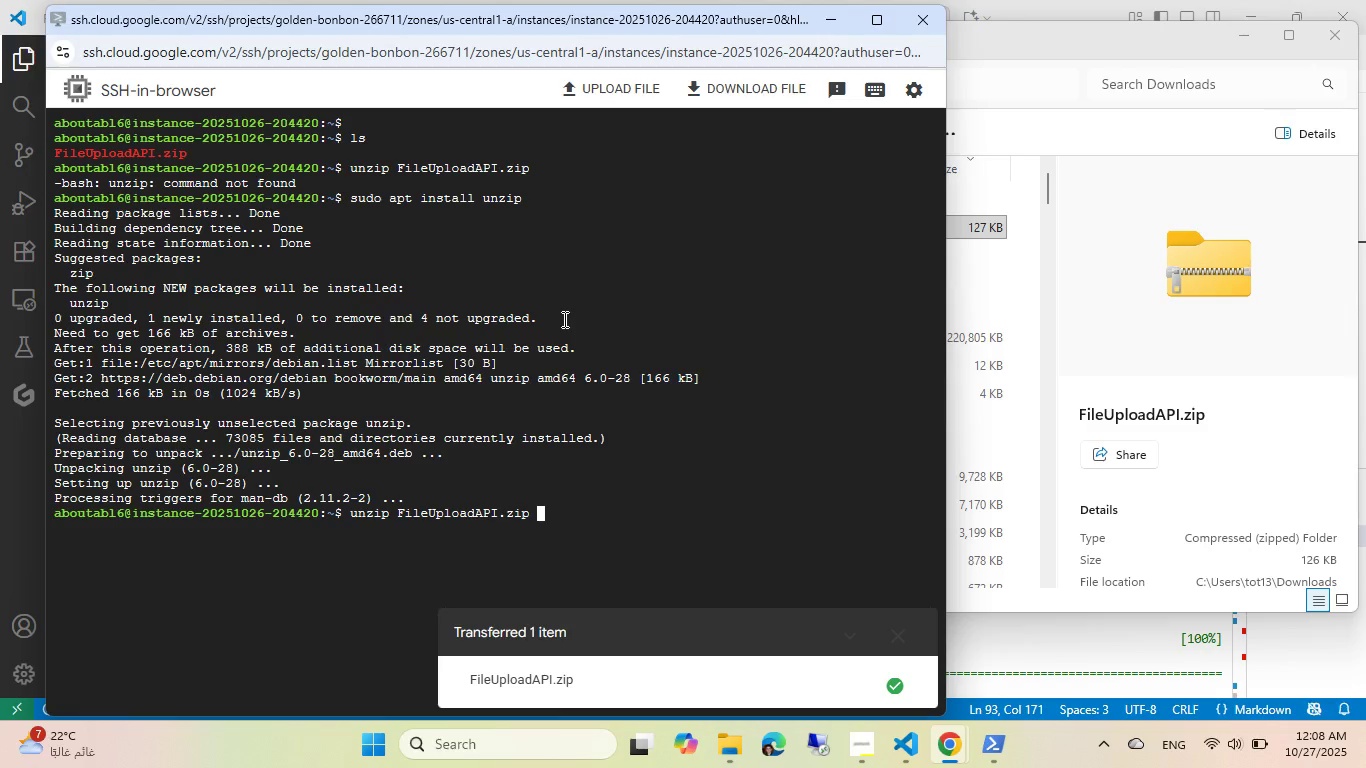 
key(Enter)
 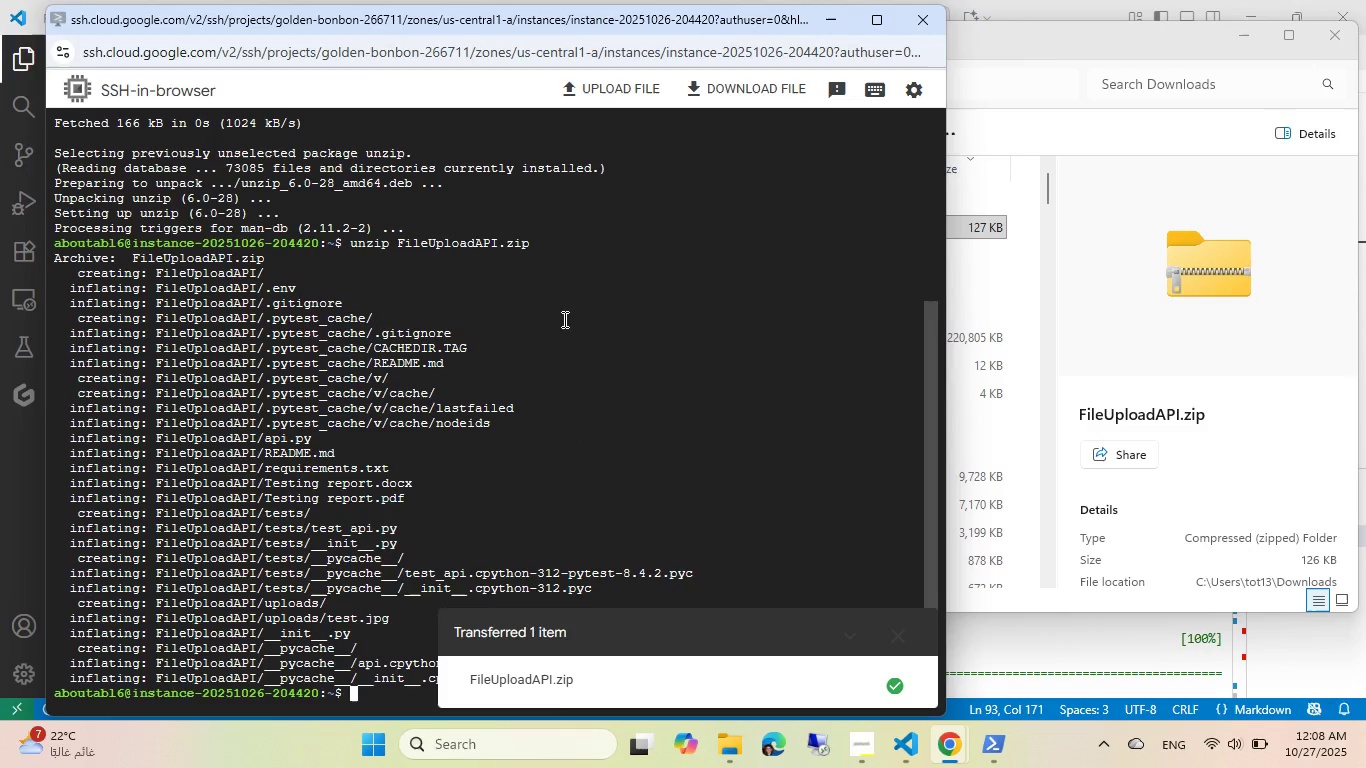 
type(cd Fi)
key(Tab)
 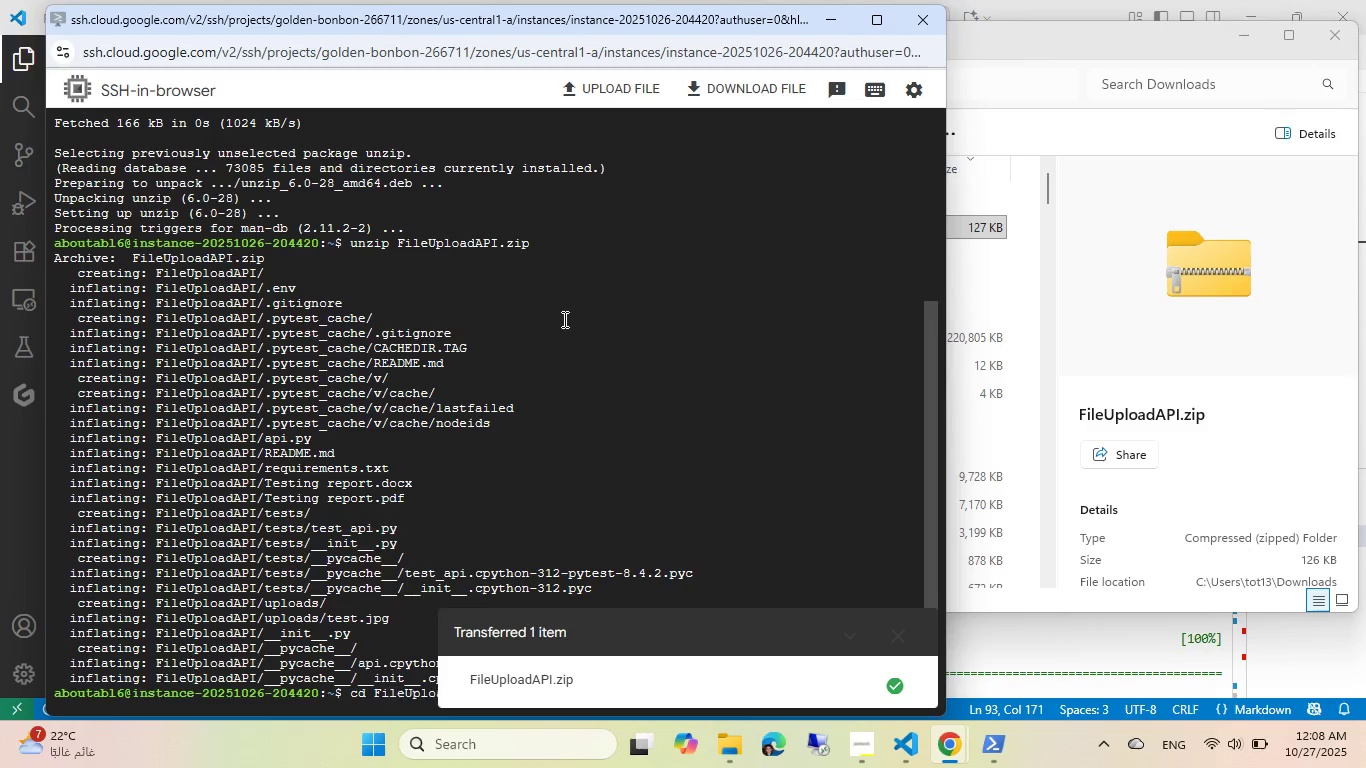 
key(Enter)
 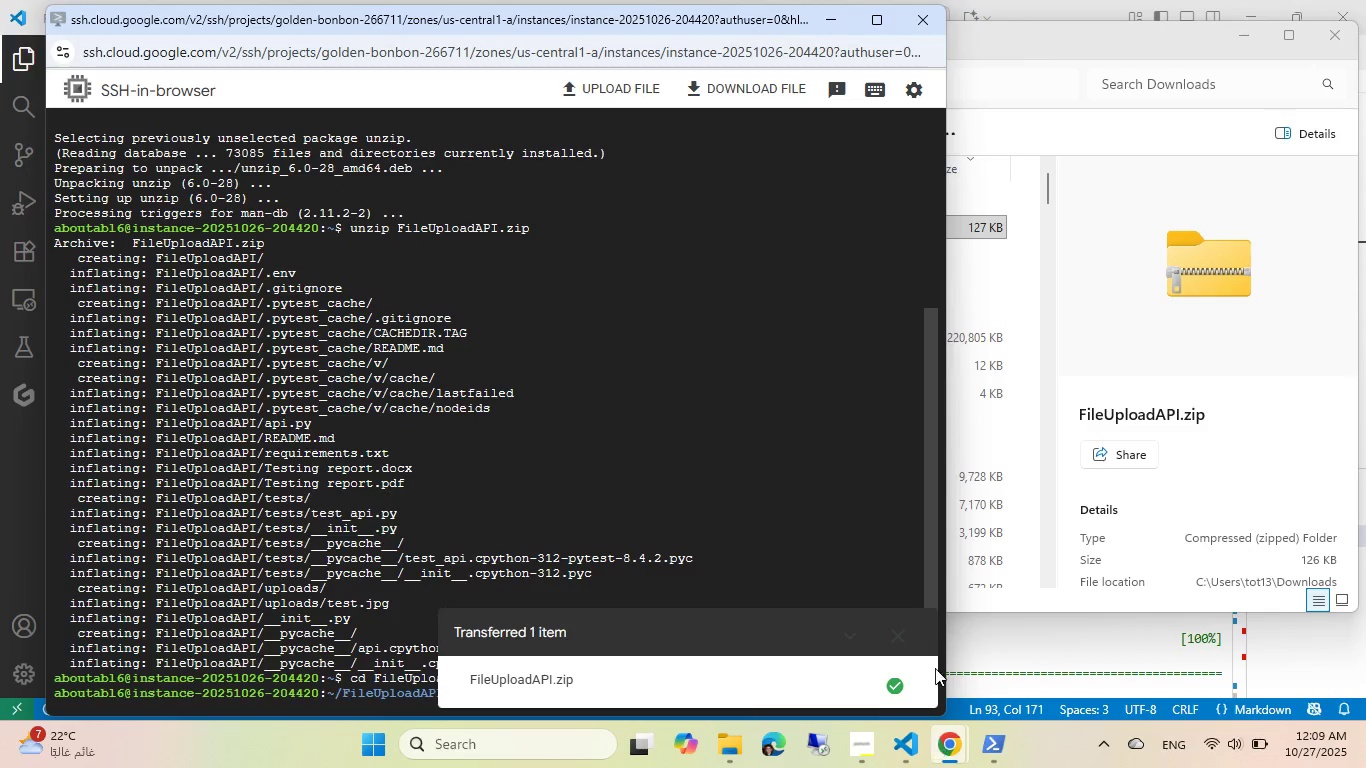 
left_click([910, 634])
 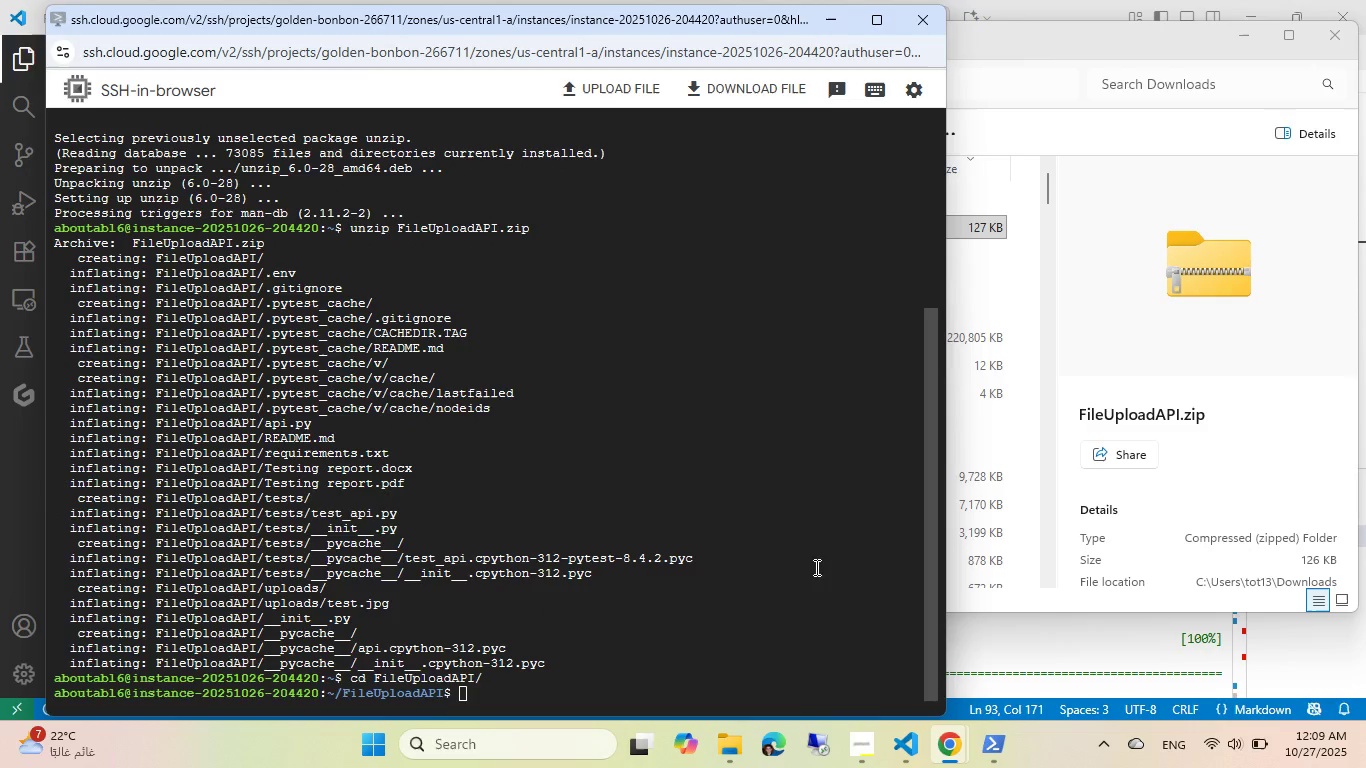 
left_click([782, 553])
 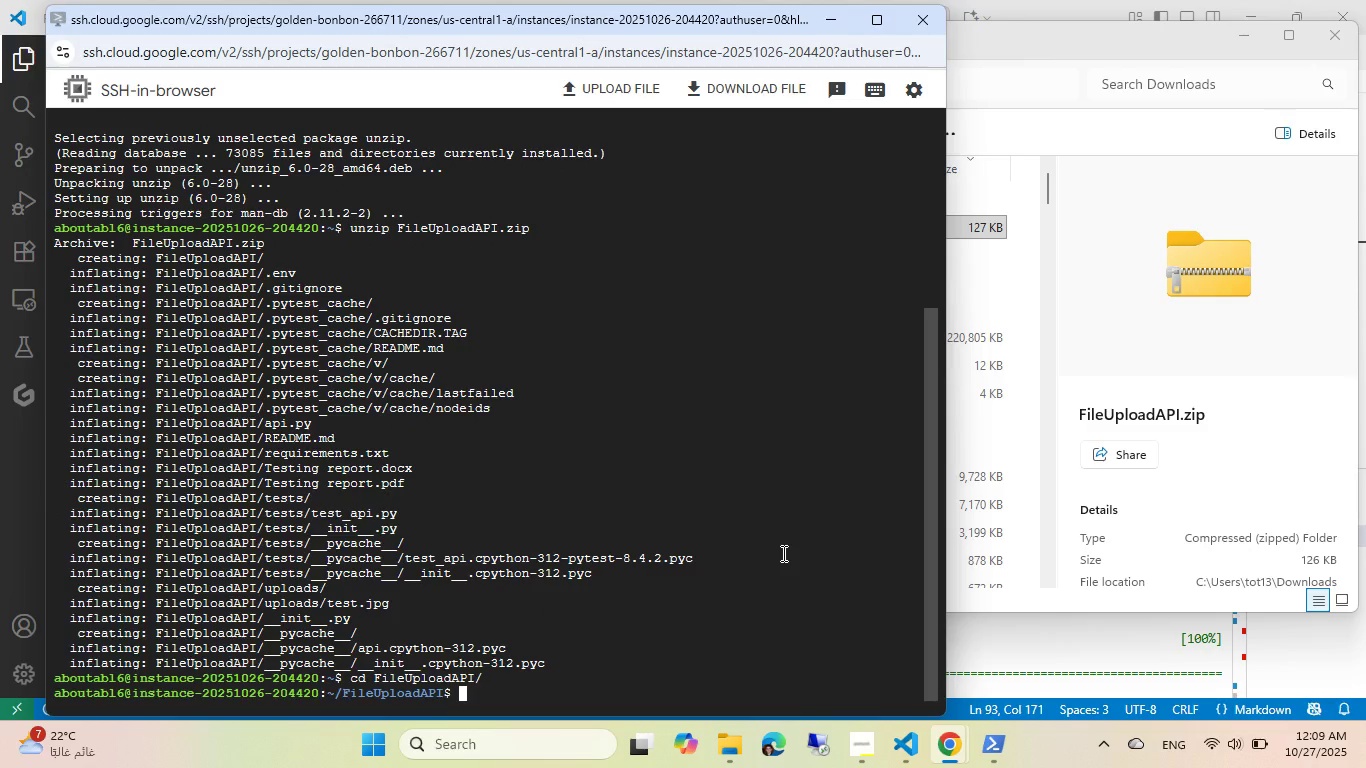 
type(python)
 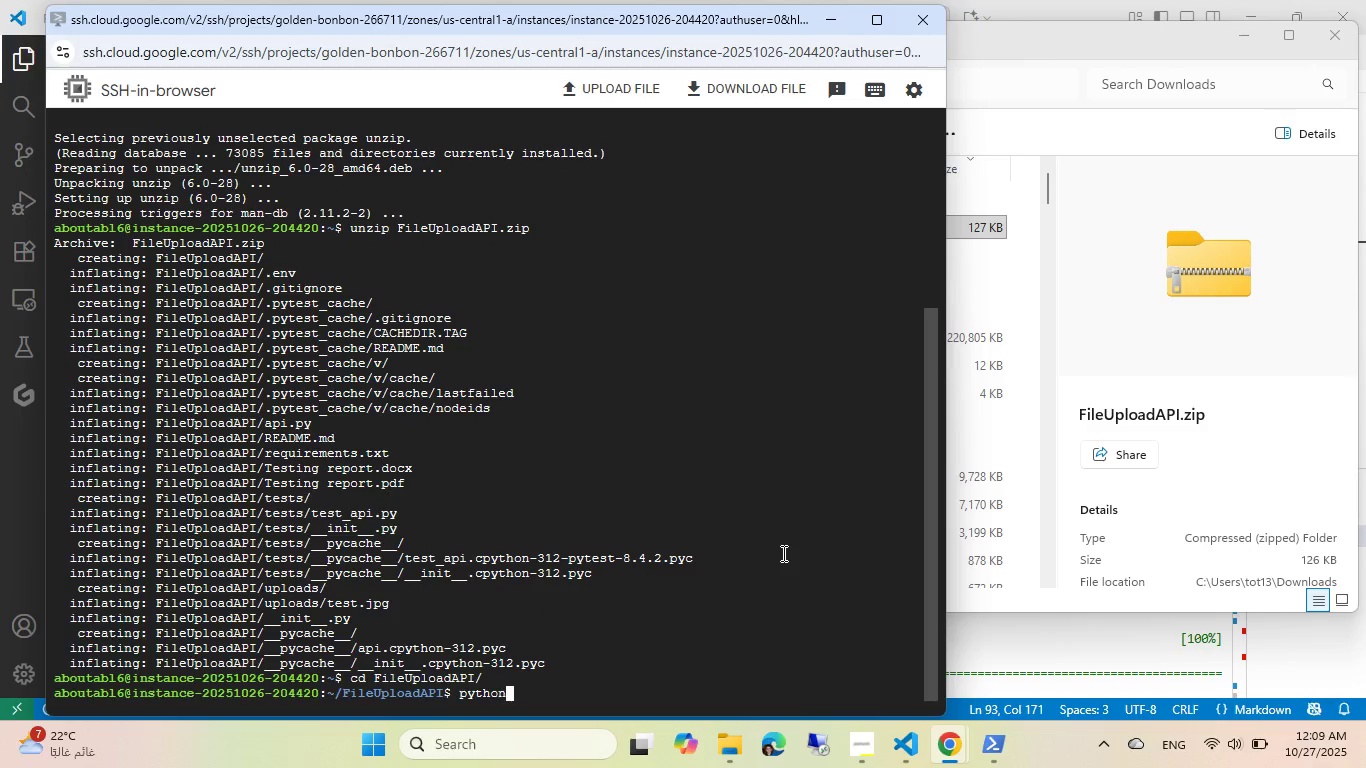 
key(Enter)
 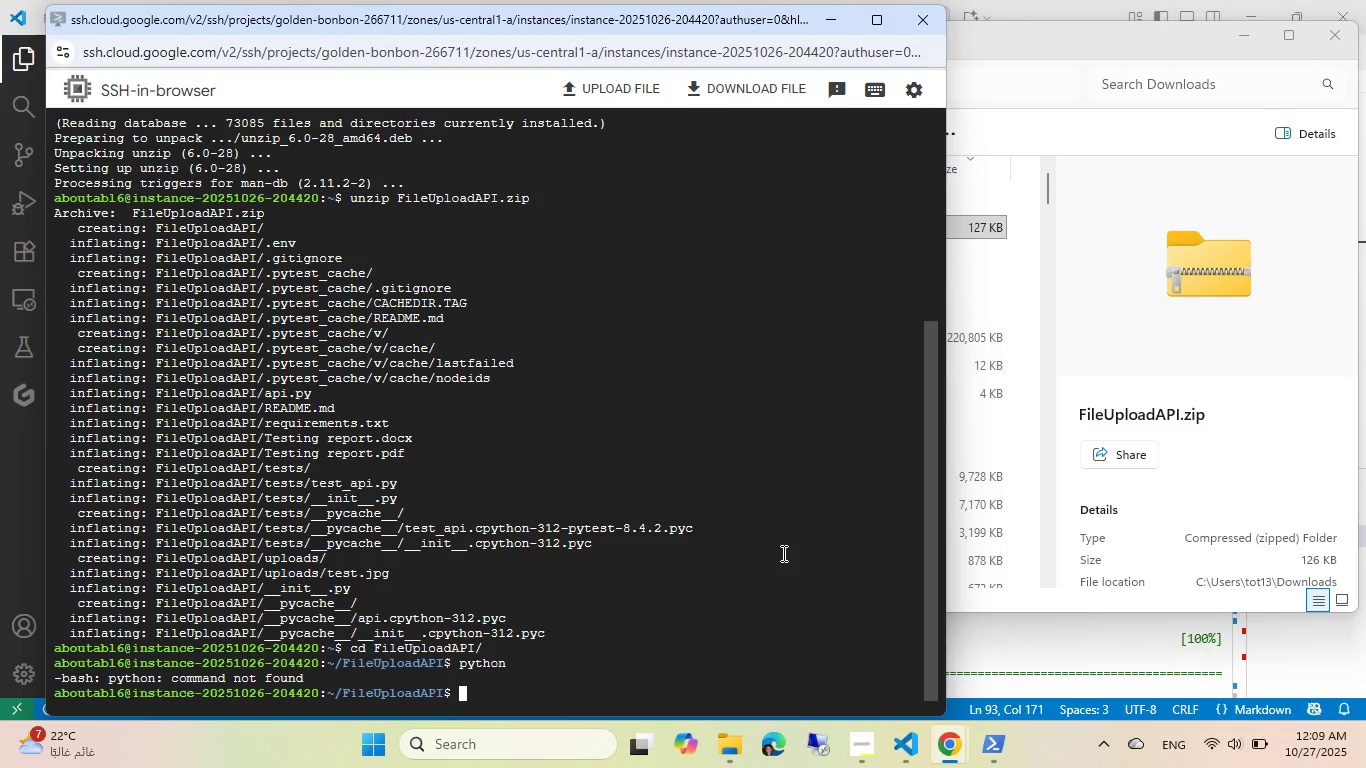 
key(ArrowUp)
 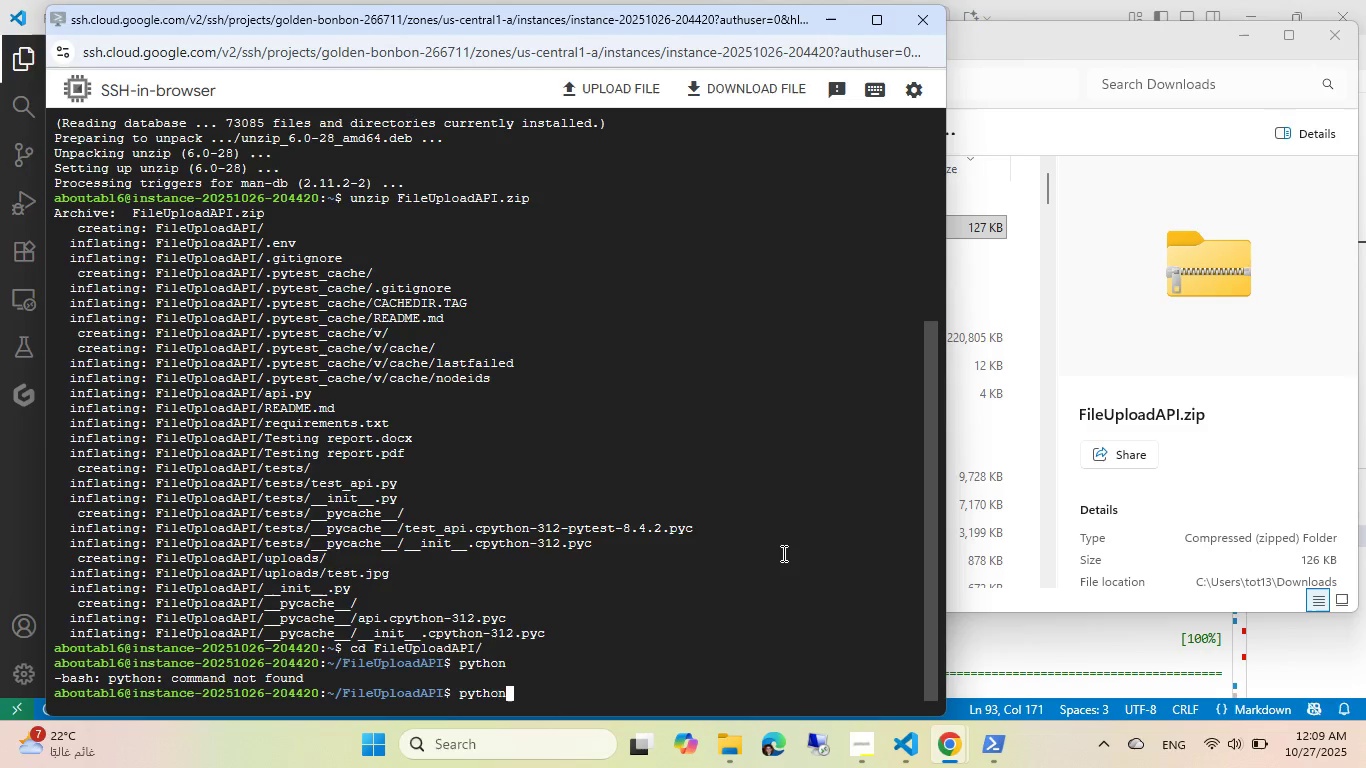 
key(3)
 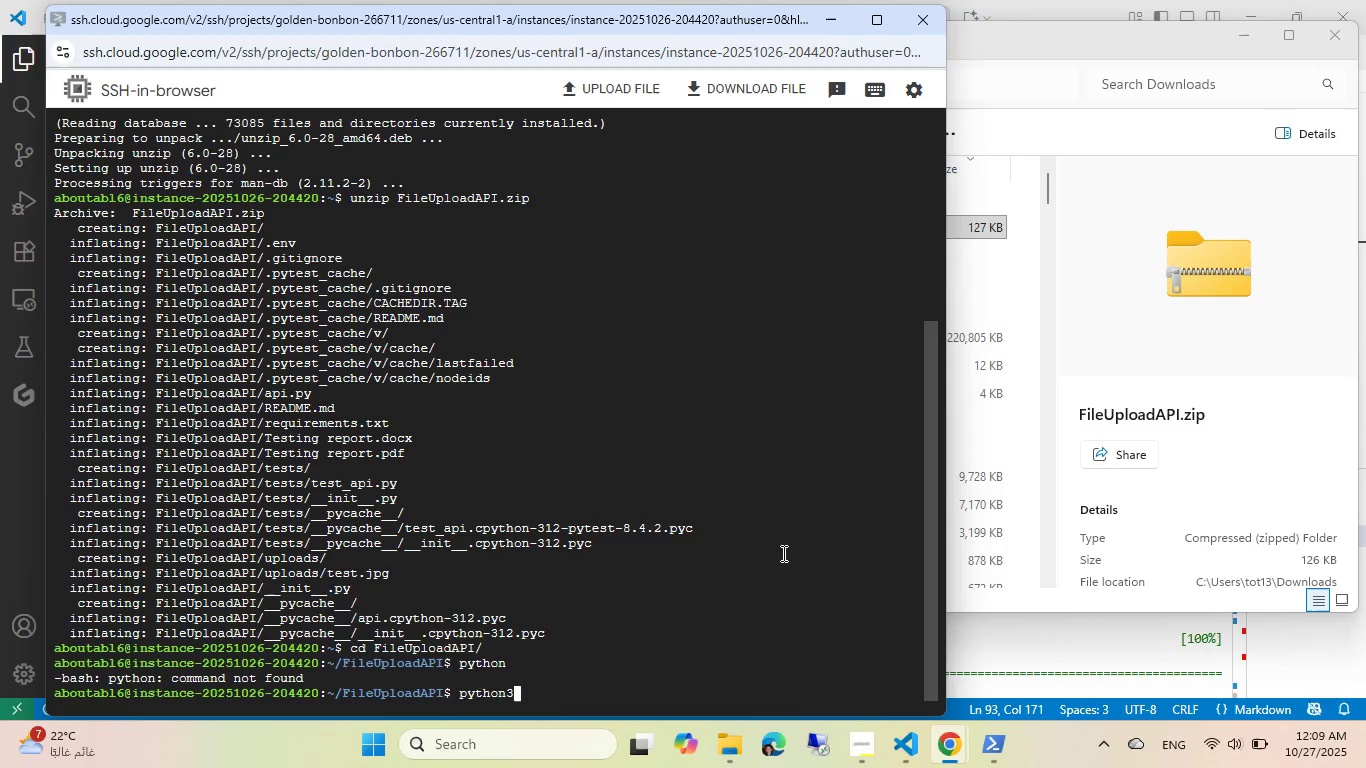 
key(Enter)
 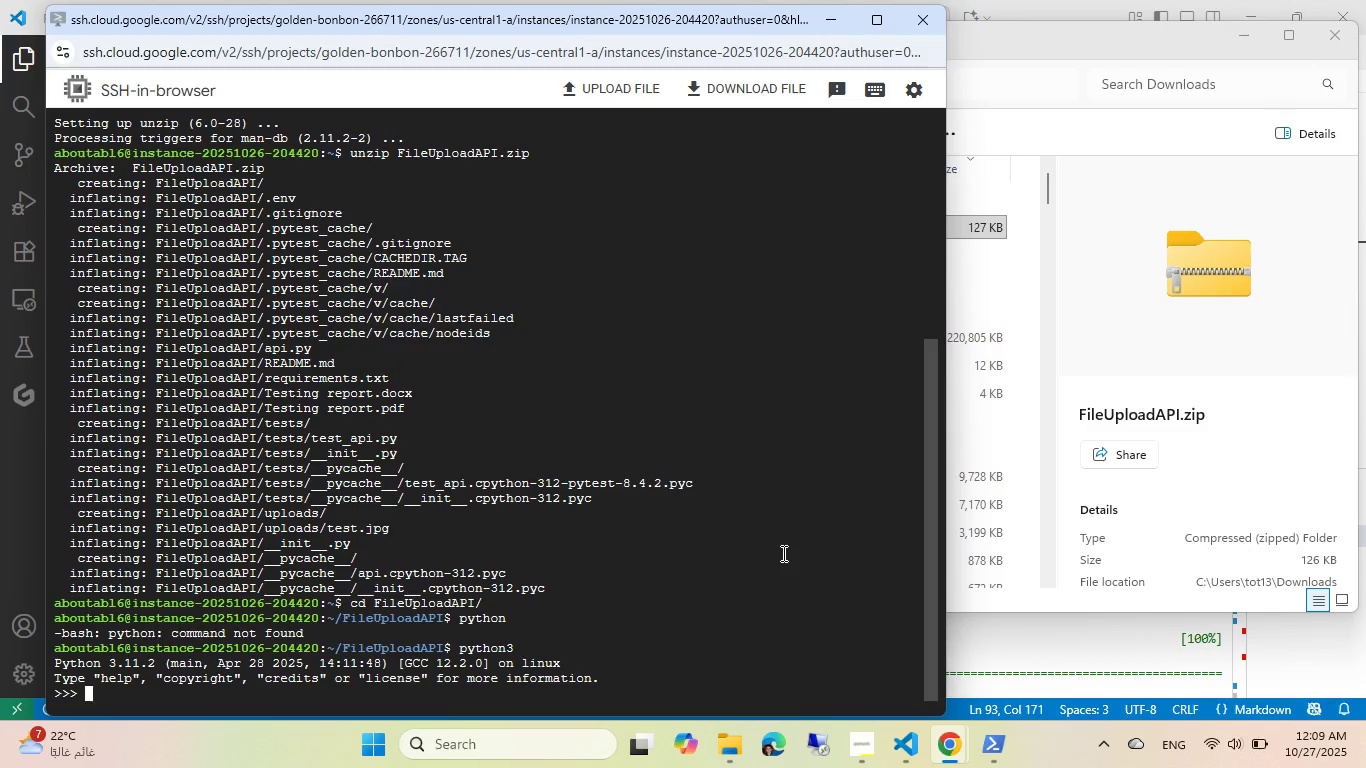 
type(exit())
 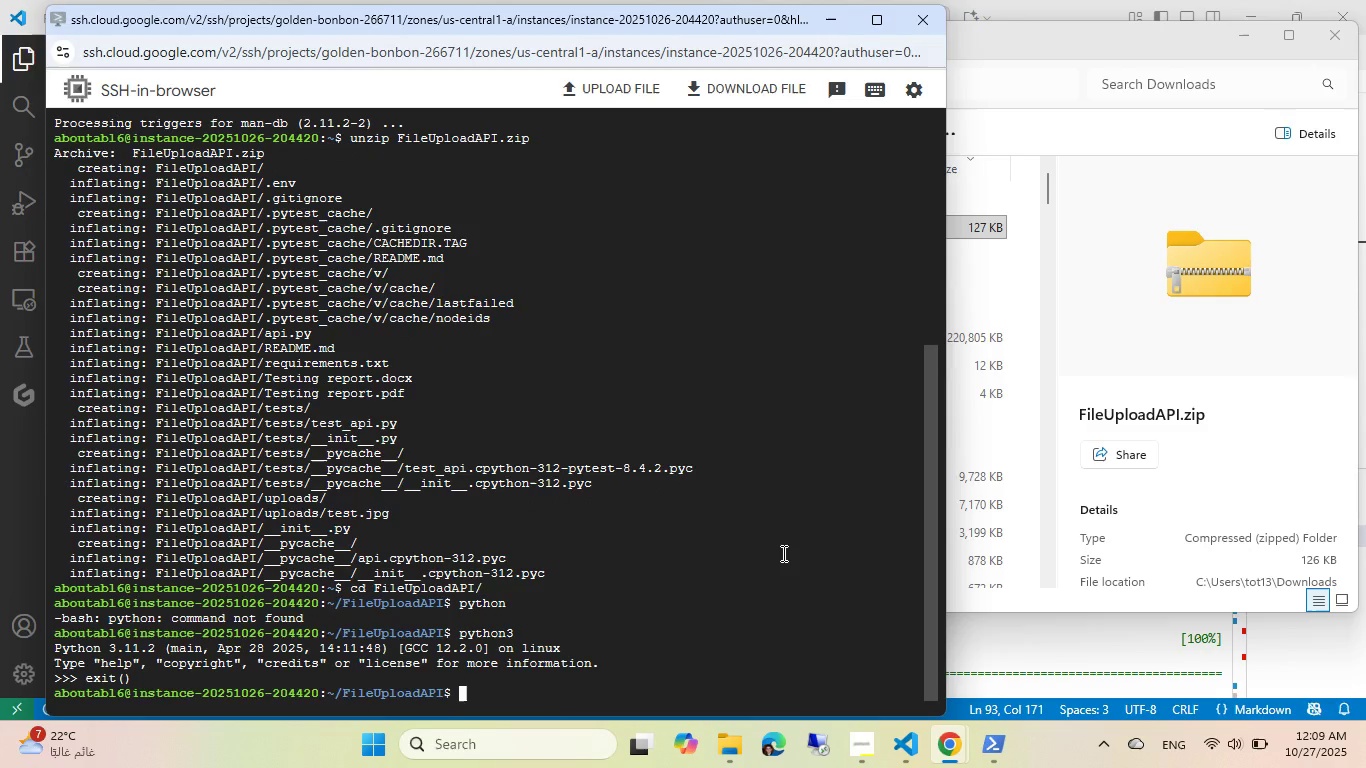 
 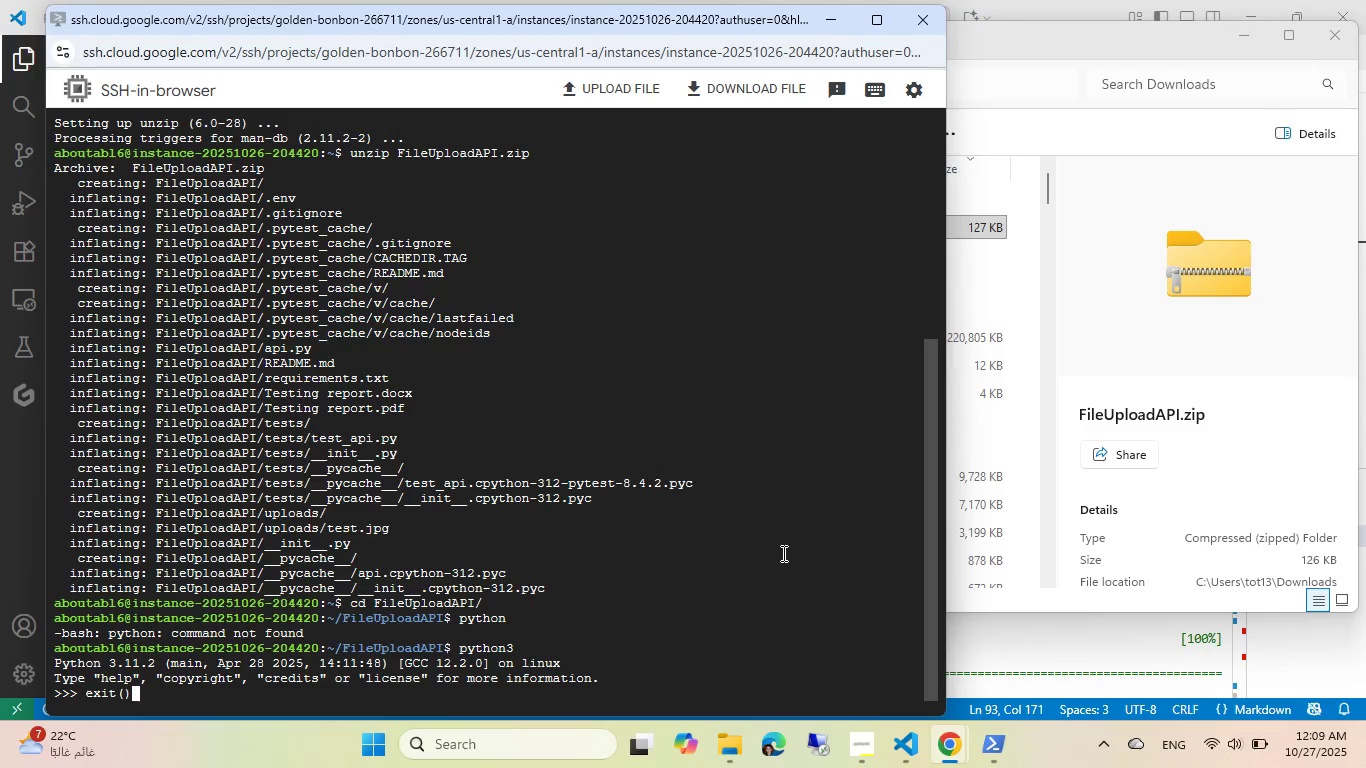 
key(Enter)
 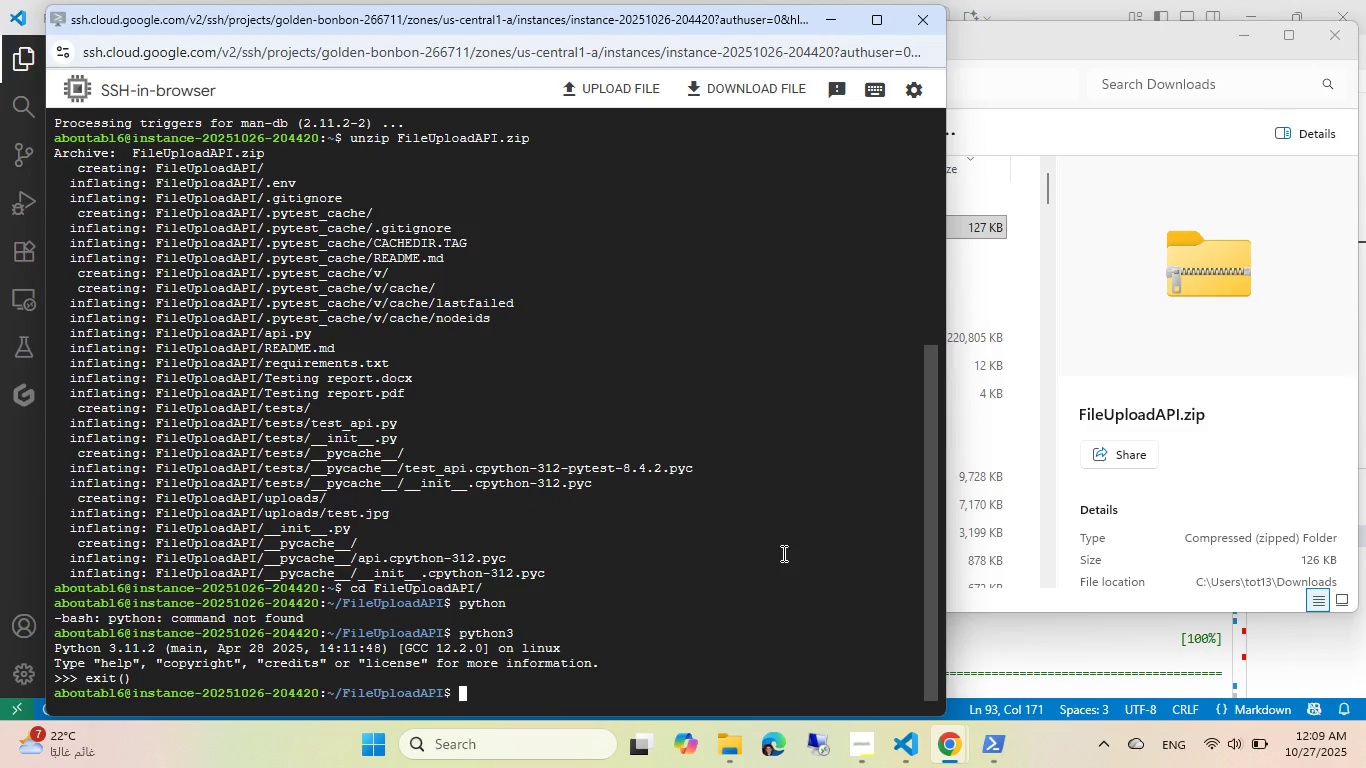 
key(ArrowUp)
 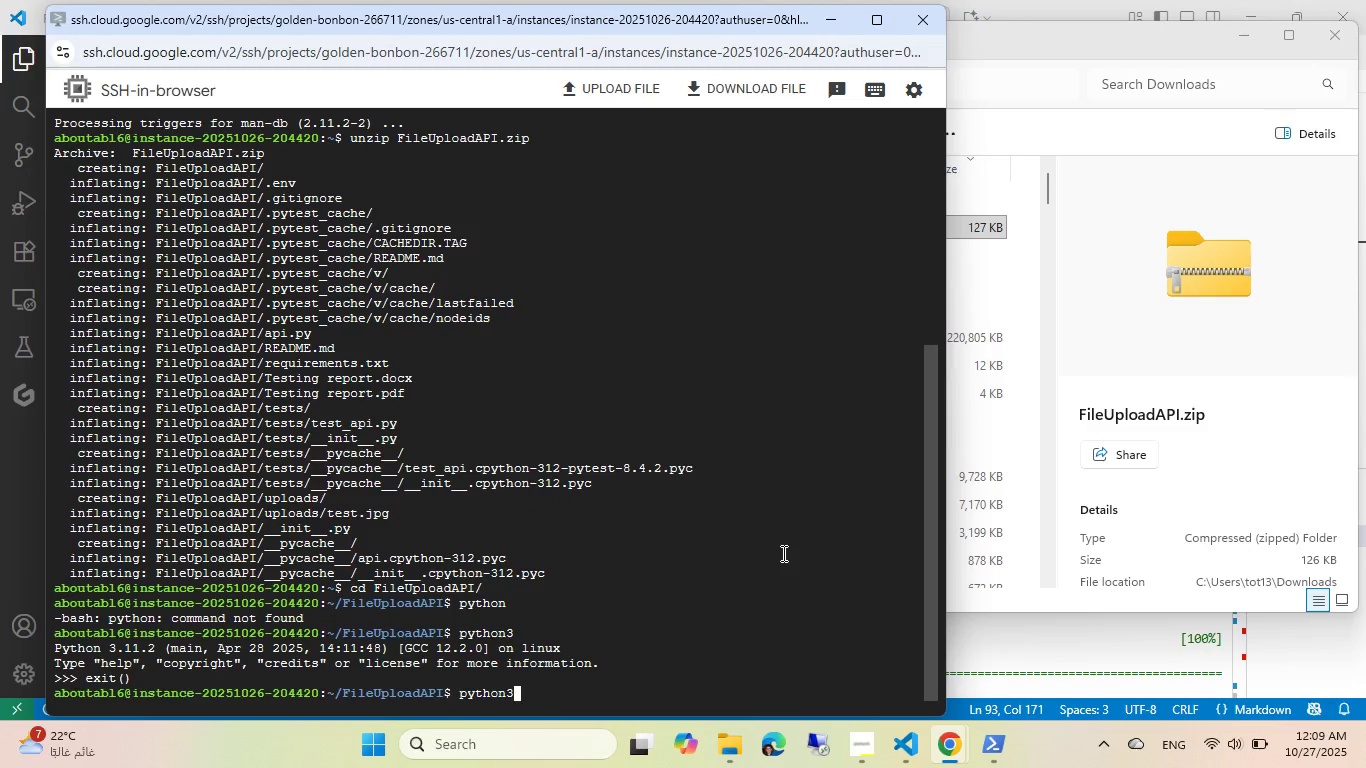 
type( -m pip)
 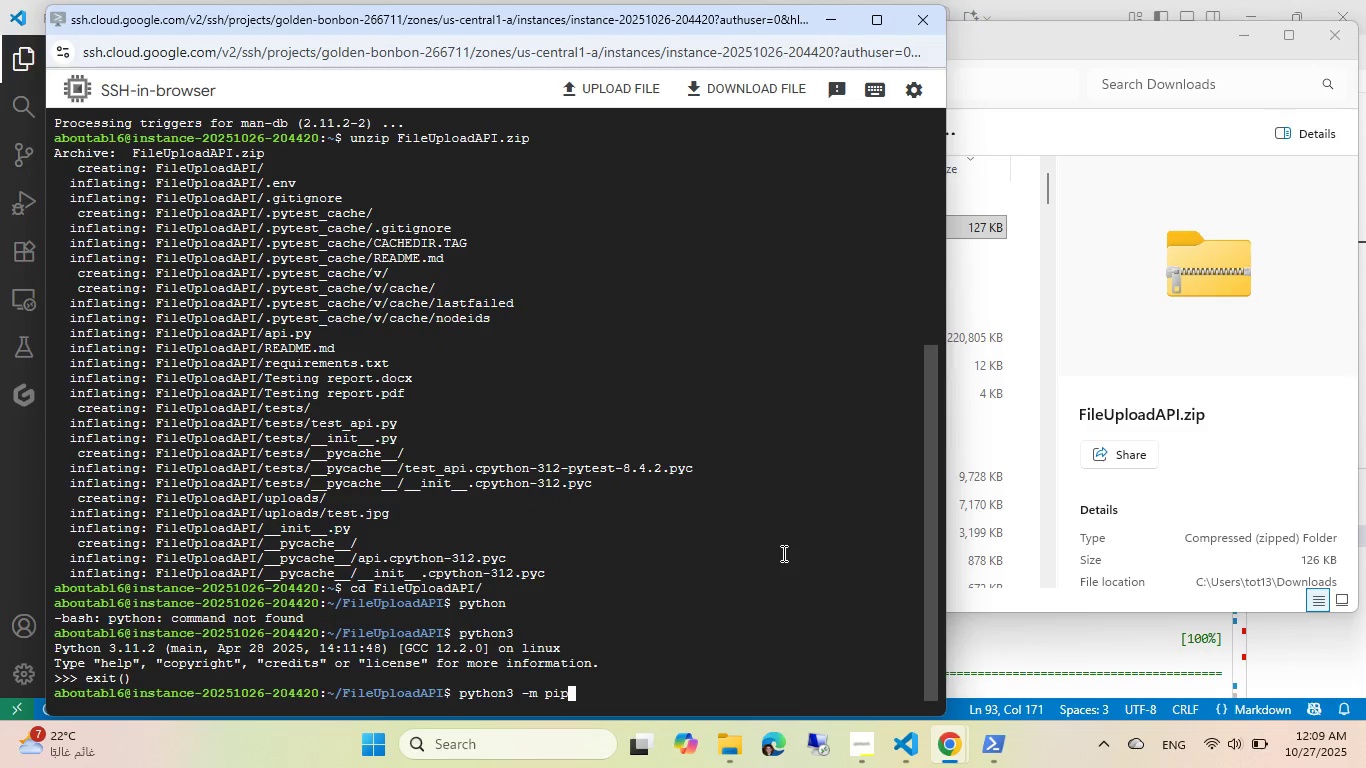 
key(Enter)
 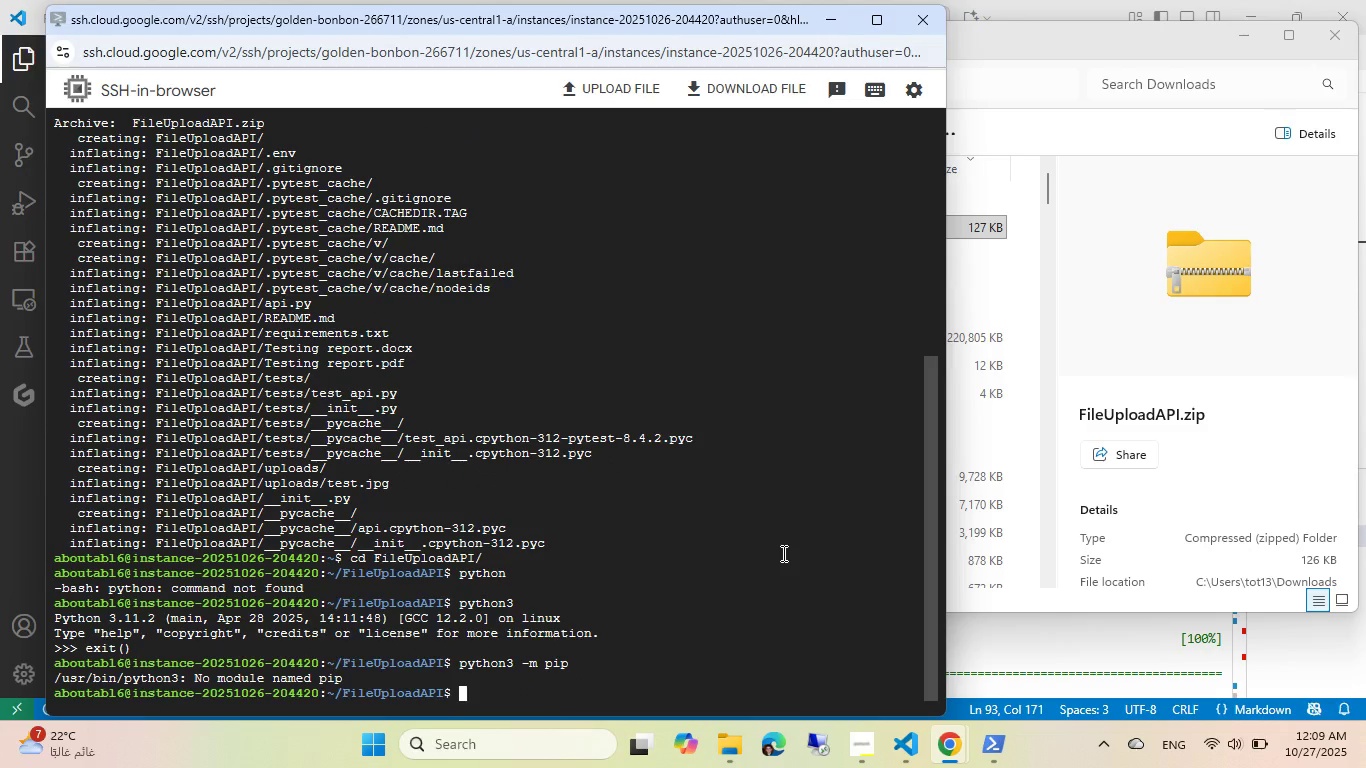 
type(sudo apt install python3-pip)
 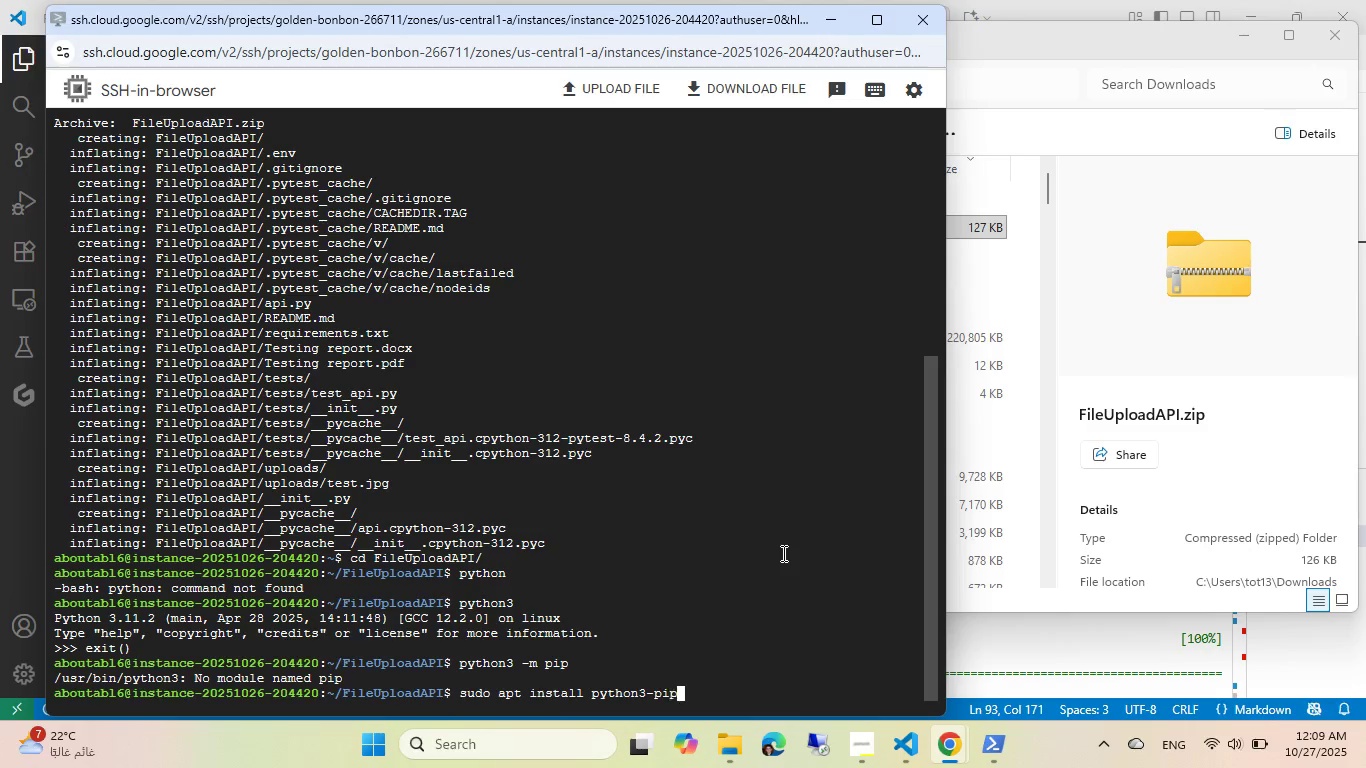 
key(Enter)
 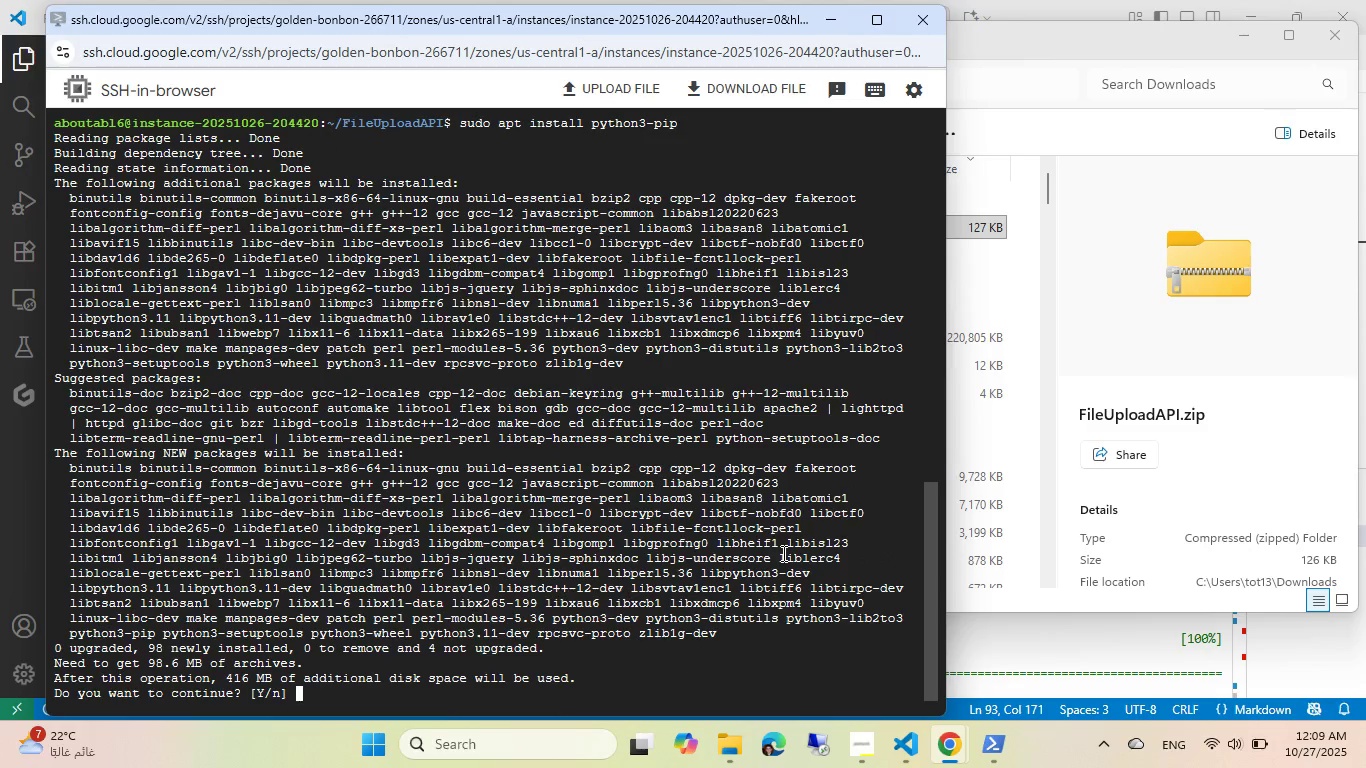 
key(Enter)
 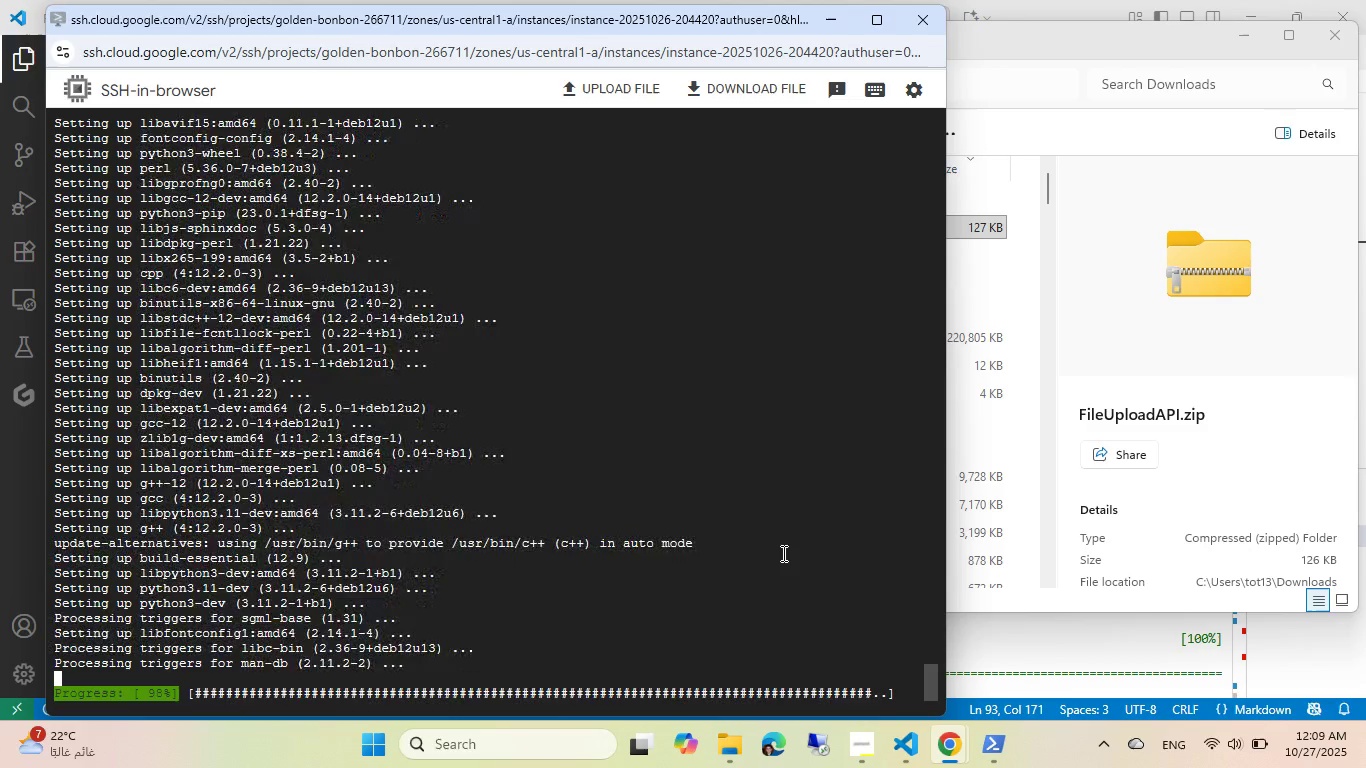 
wait(33.19)
 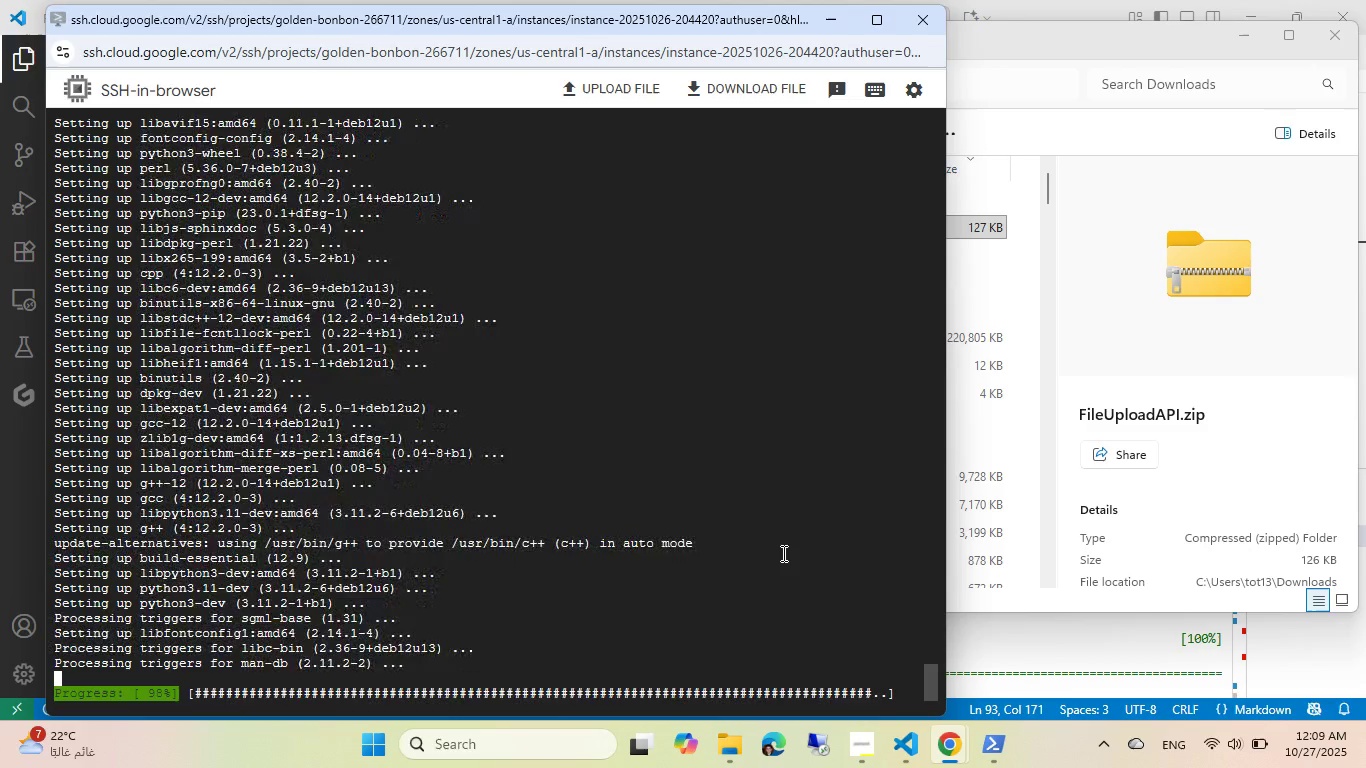 
key(ArrowUp)
 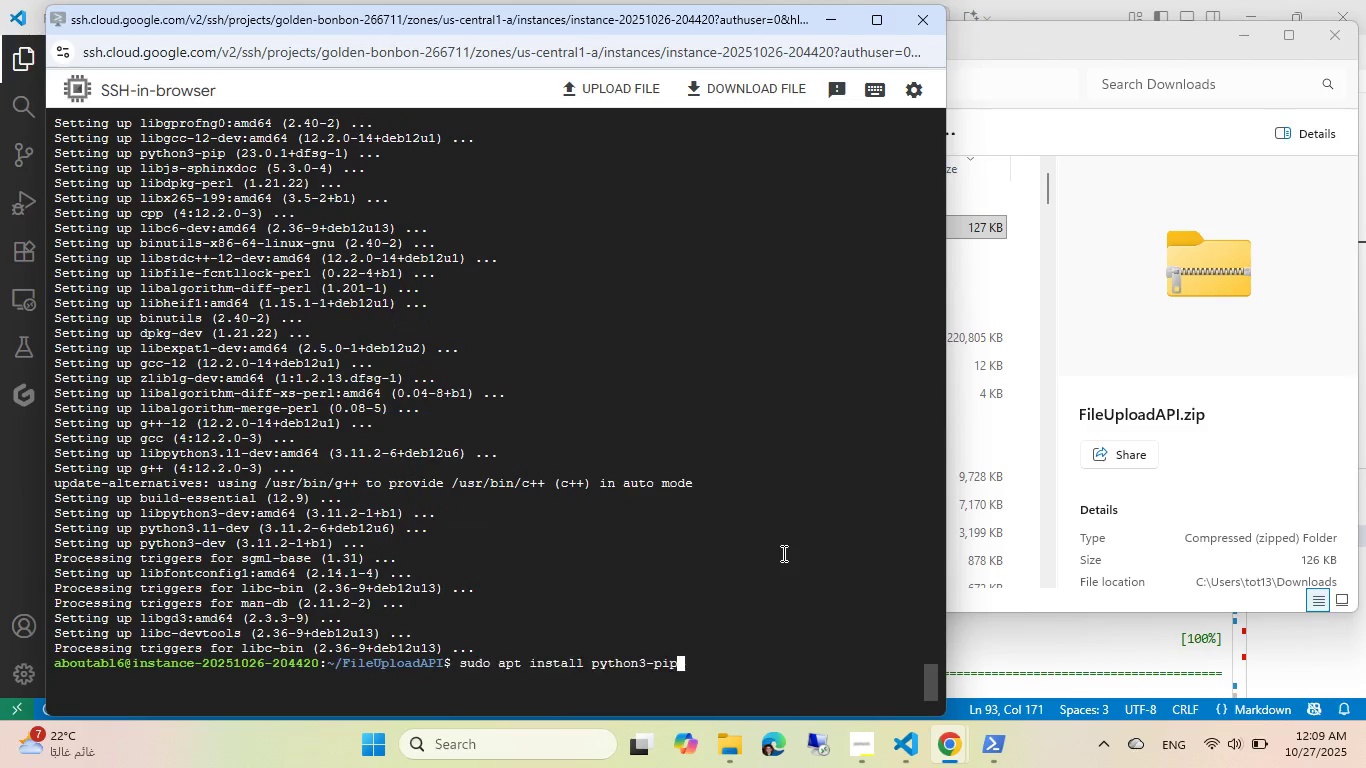 
key(ArrowUp)
 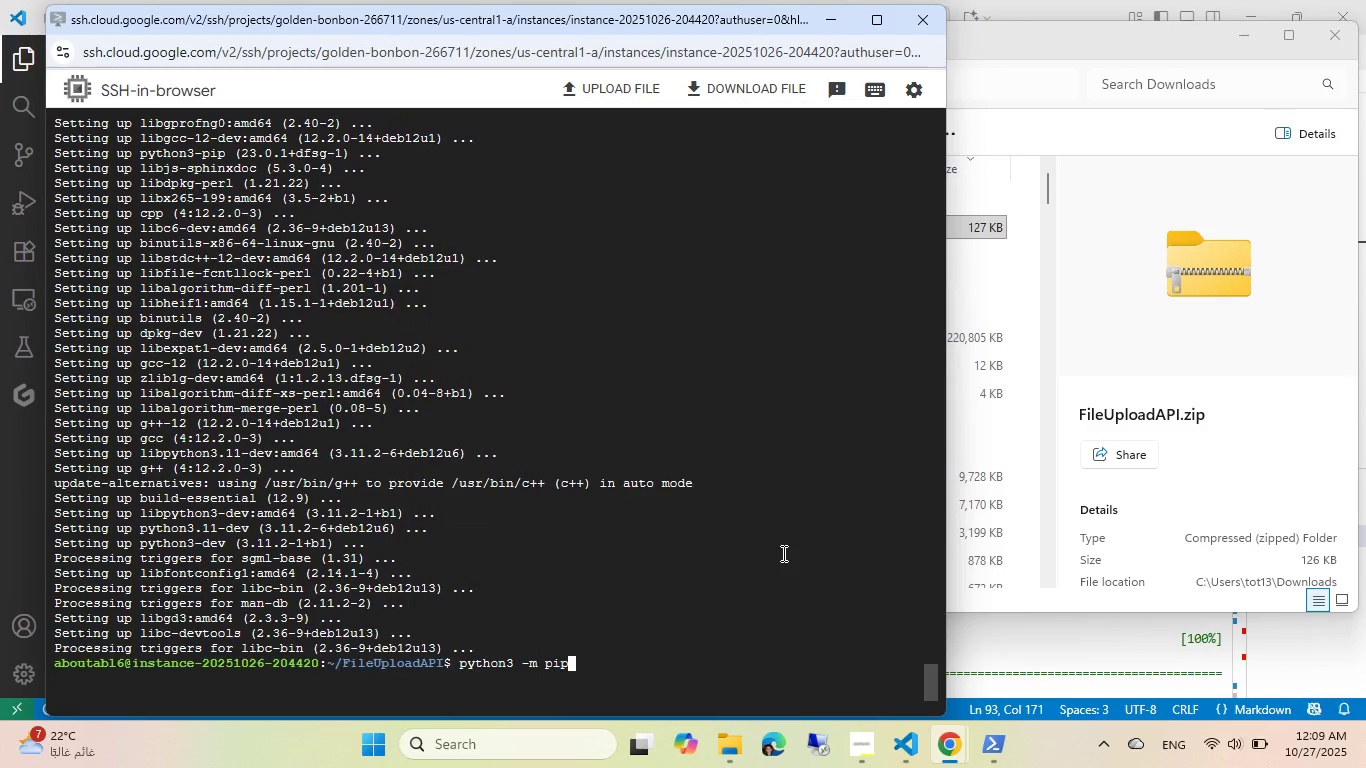 
type( install req)
key(Tab)
 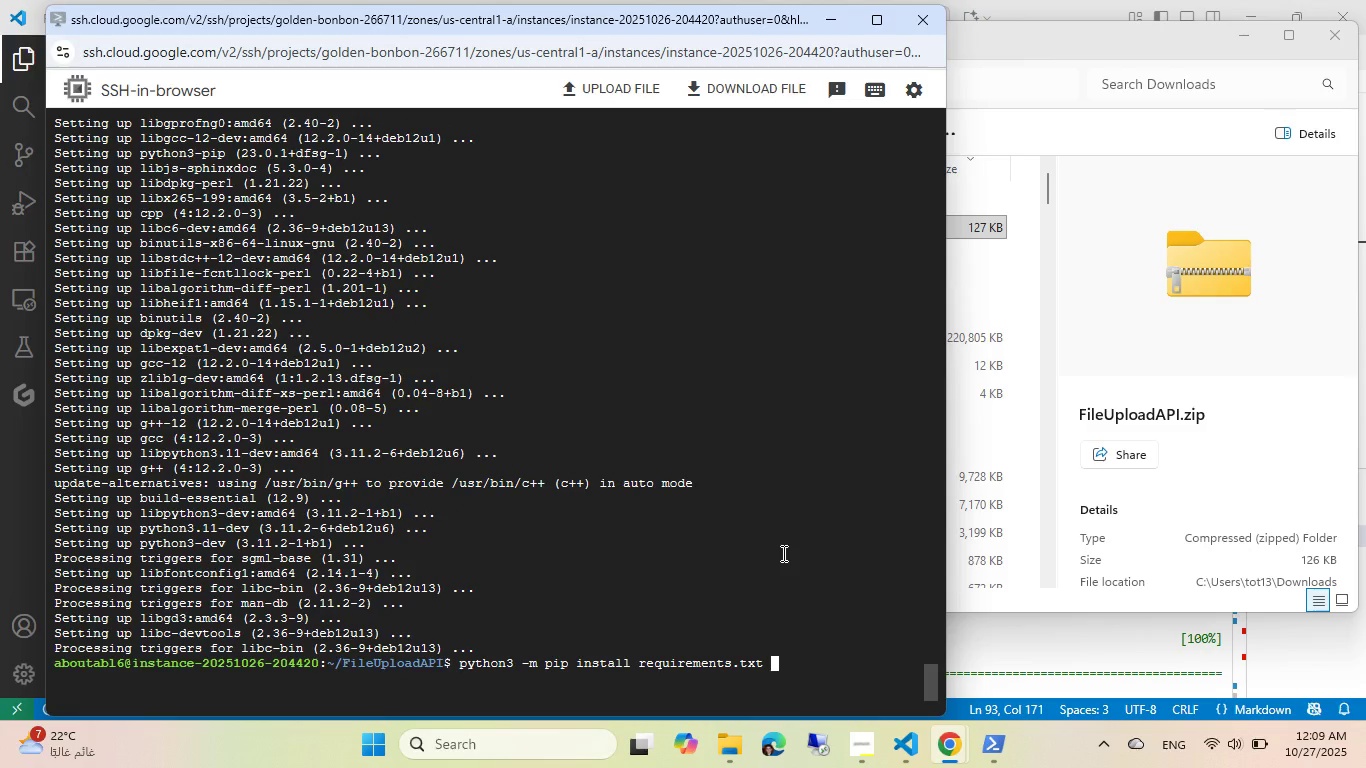 
key(Control+ArrowLeft)
 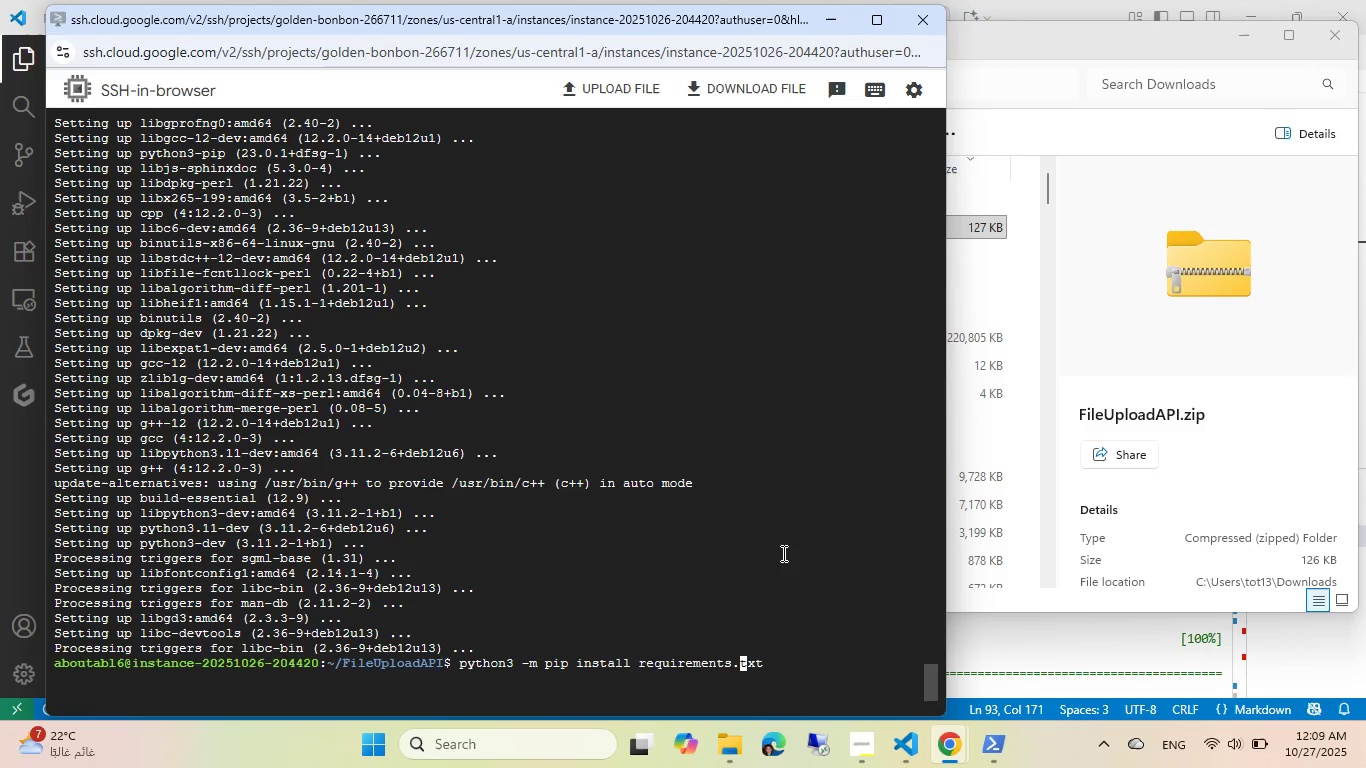 
key(Control+ArrowLeft)
 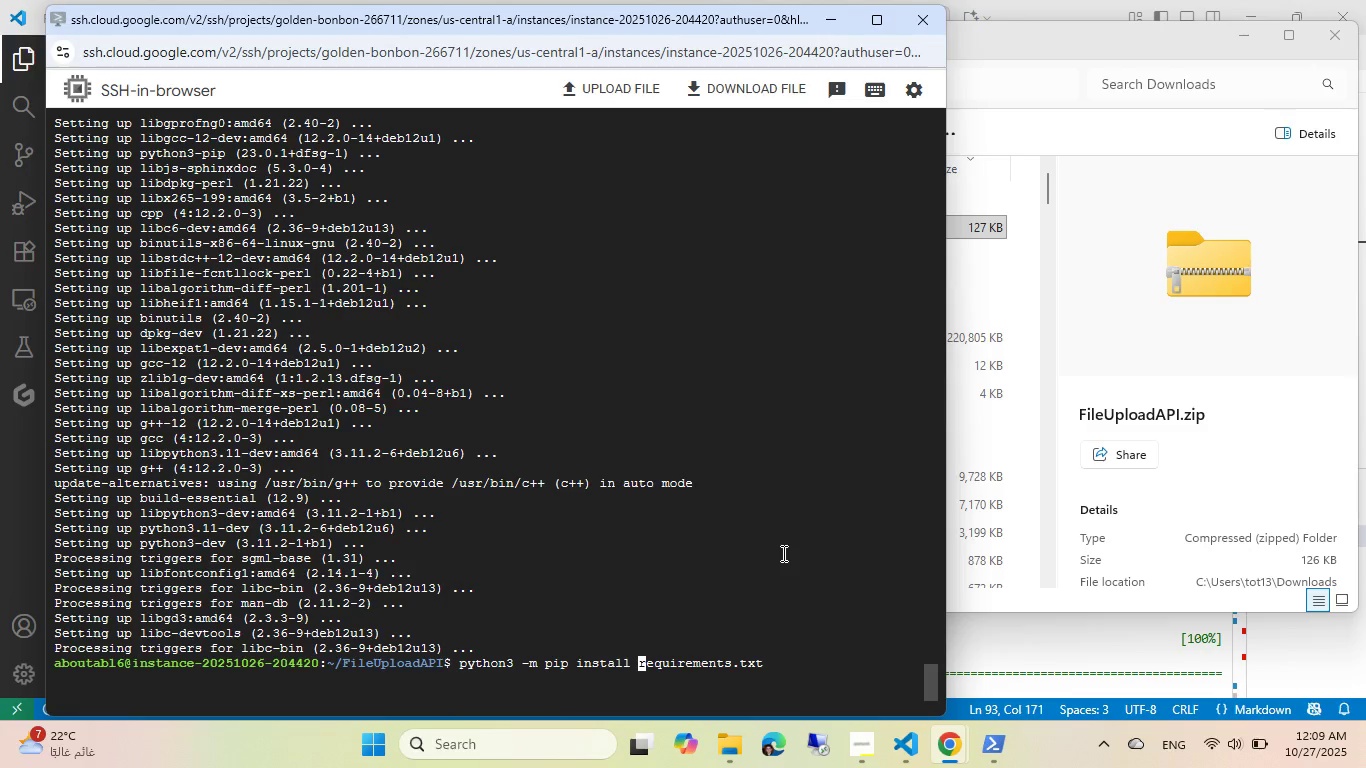 
key(Minus)
 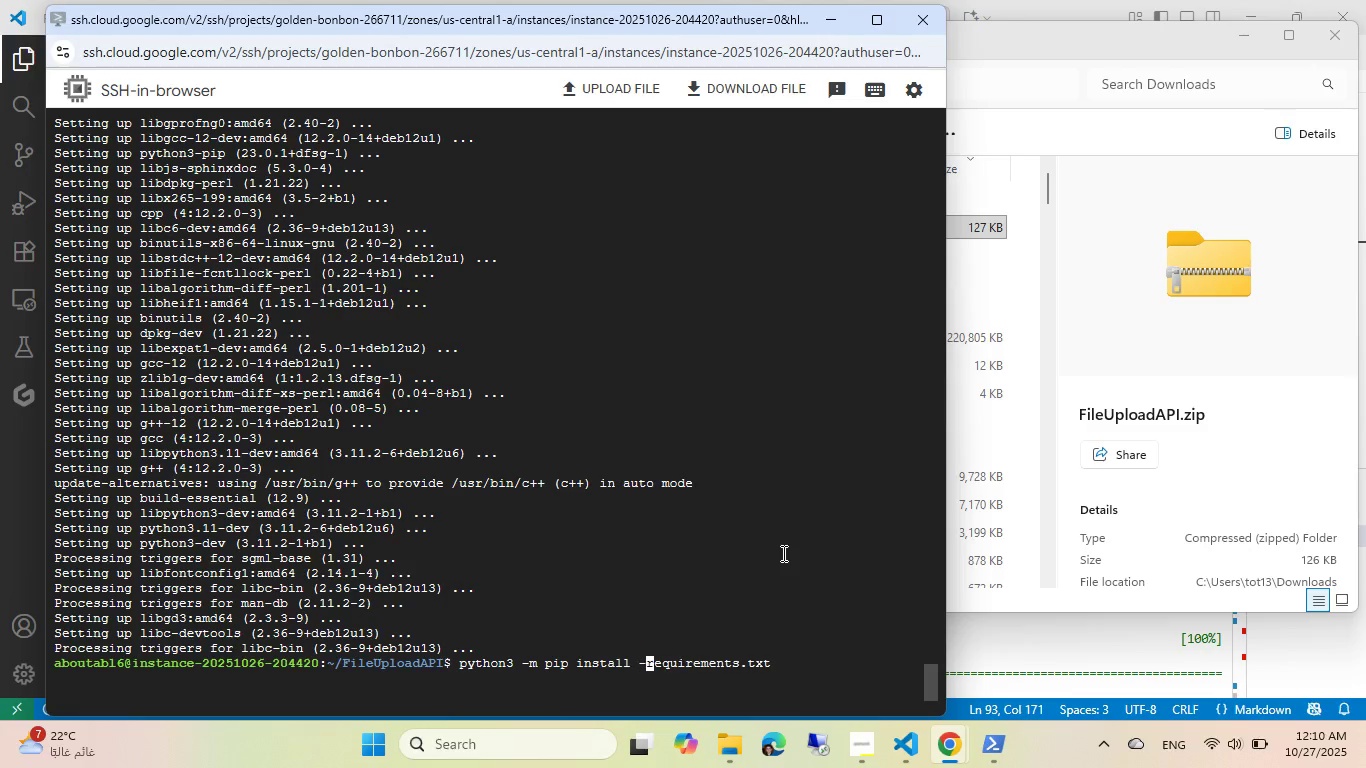 
key(R)
 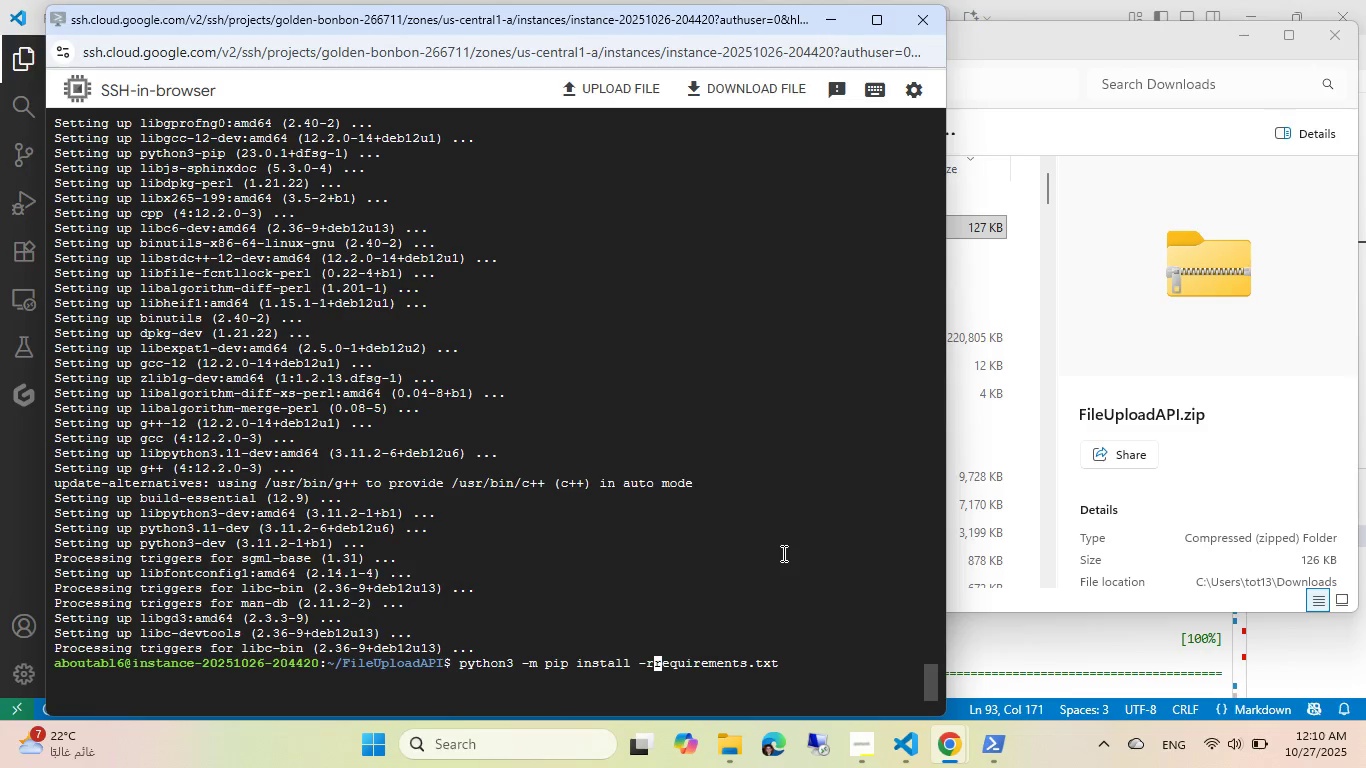 
key(Space)
 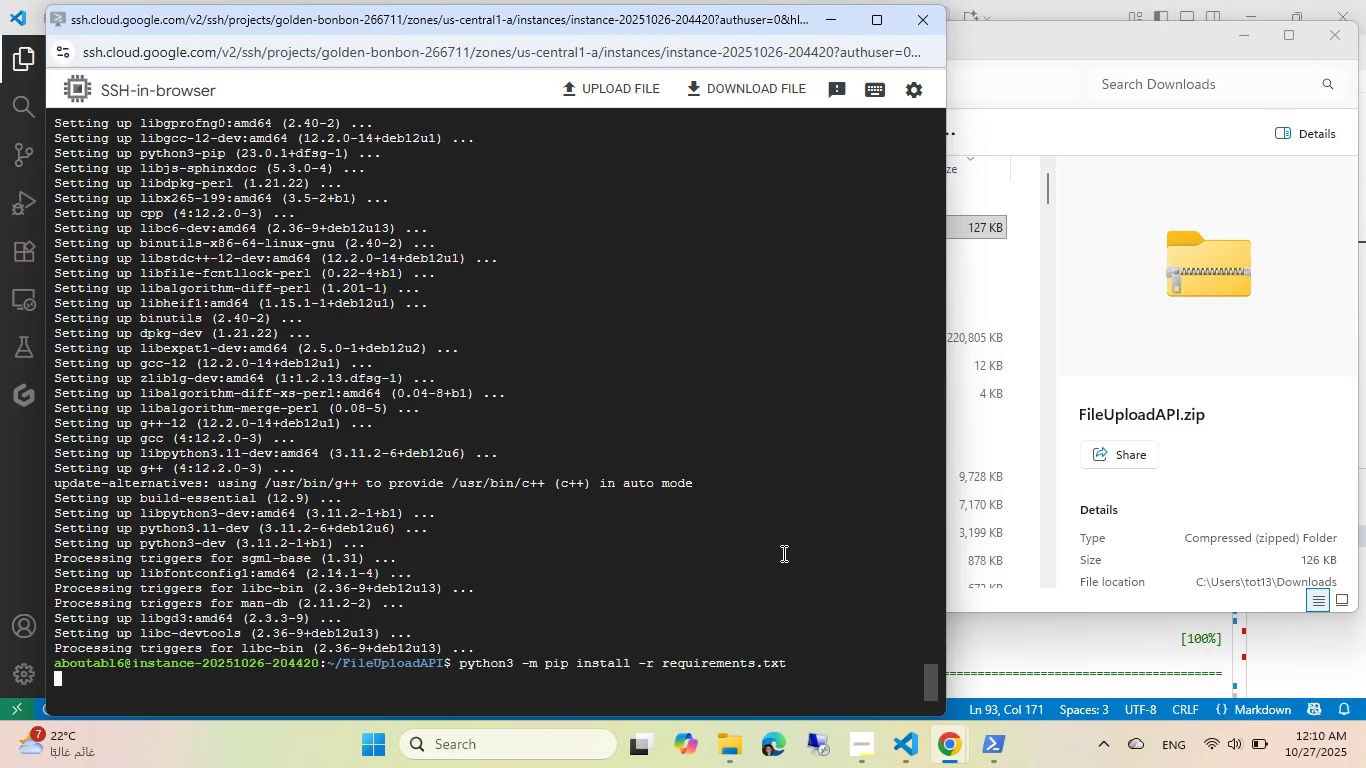 
key(Enter)
 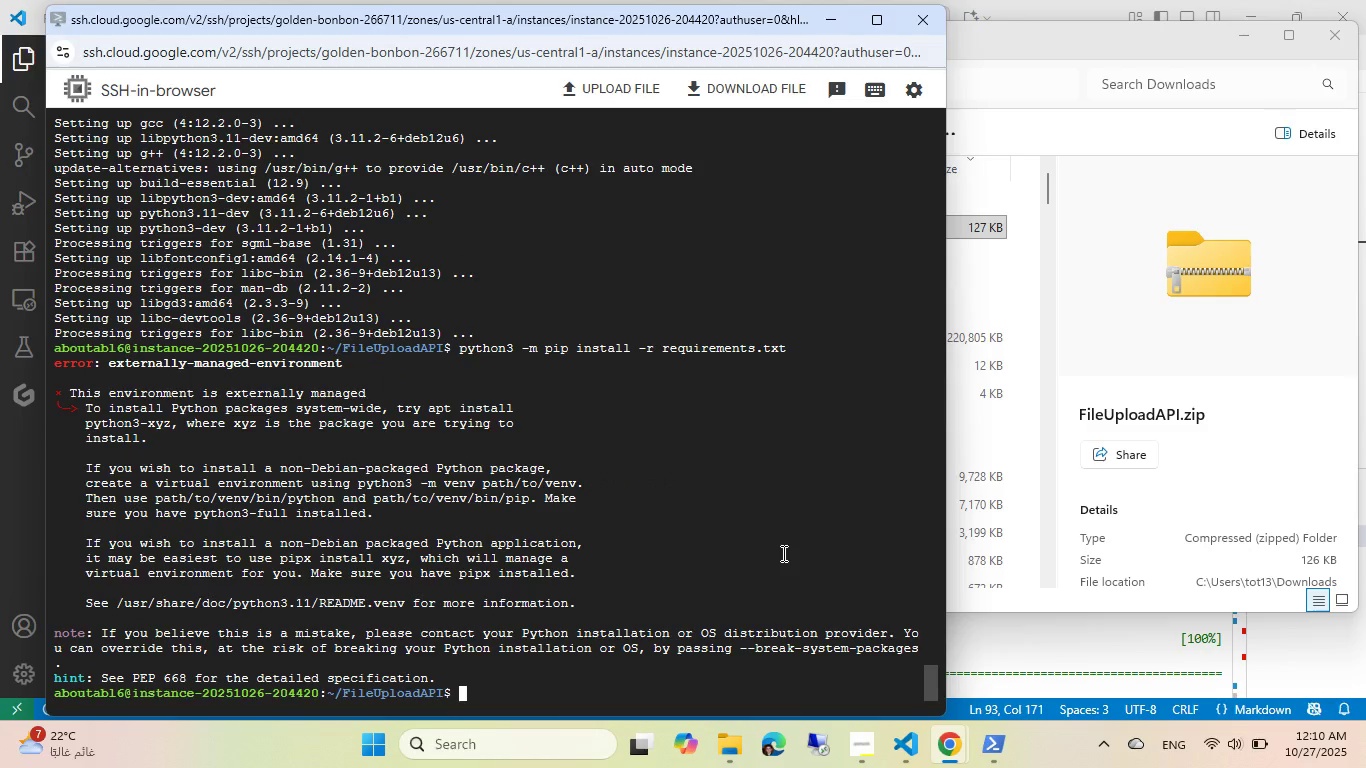 
wait(15.03)
 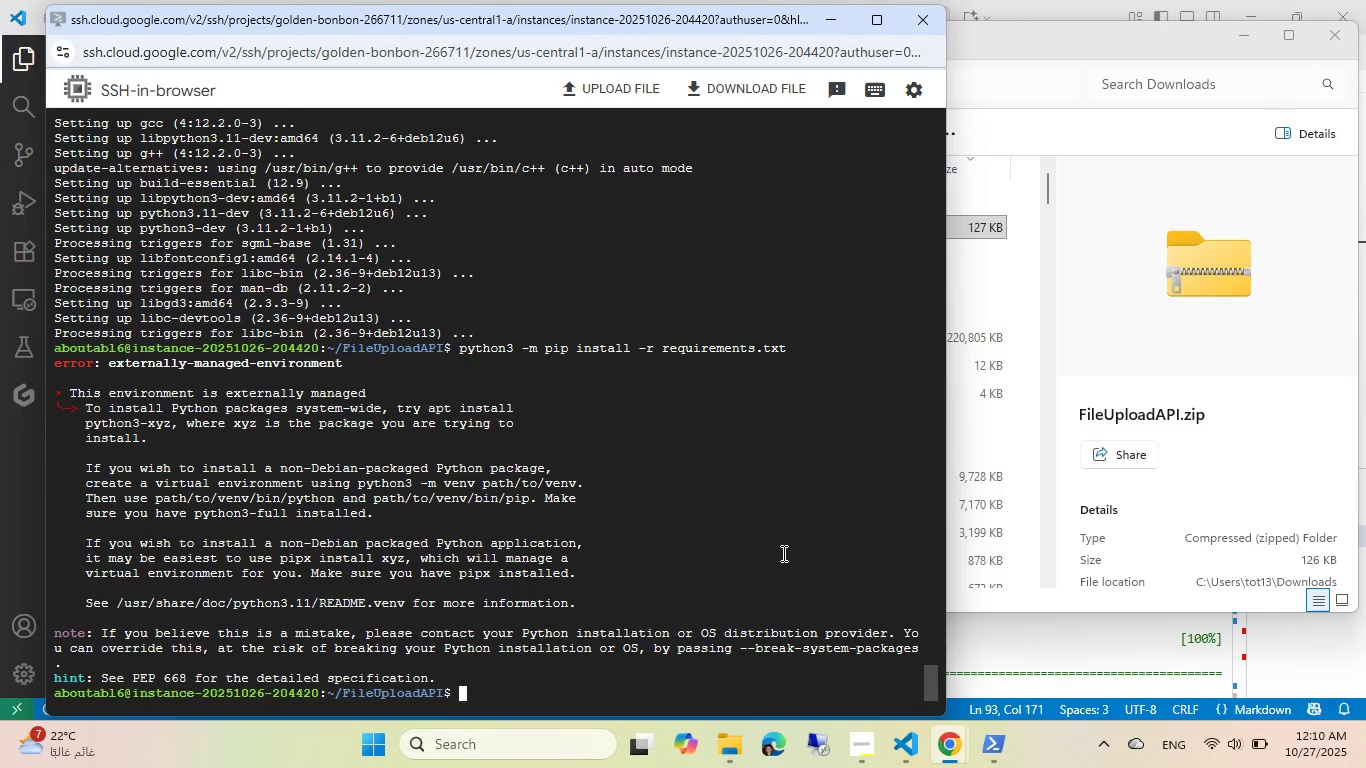 
key(ArrowUp)
 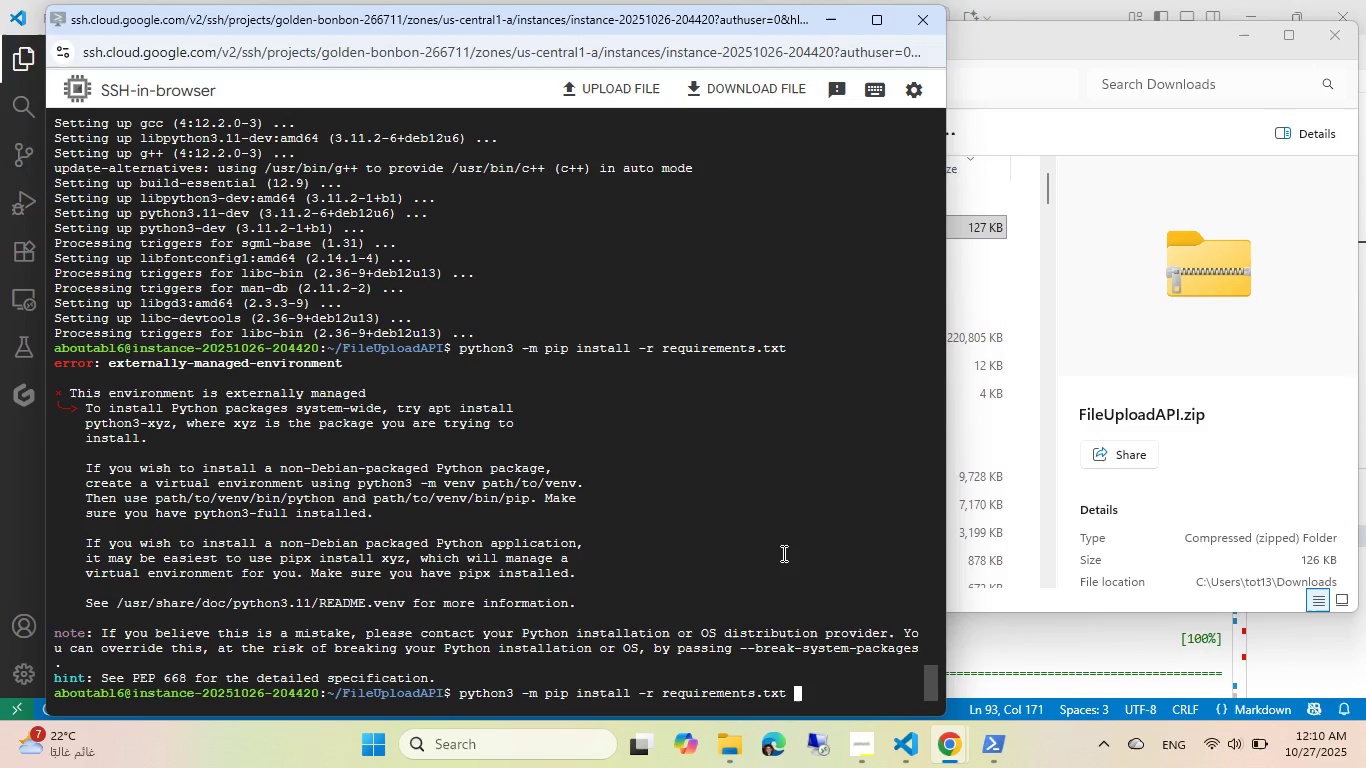 
key(Control+ArrowLeft)
 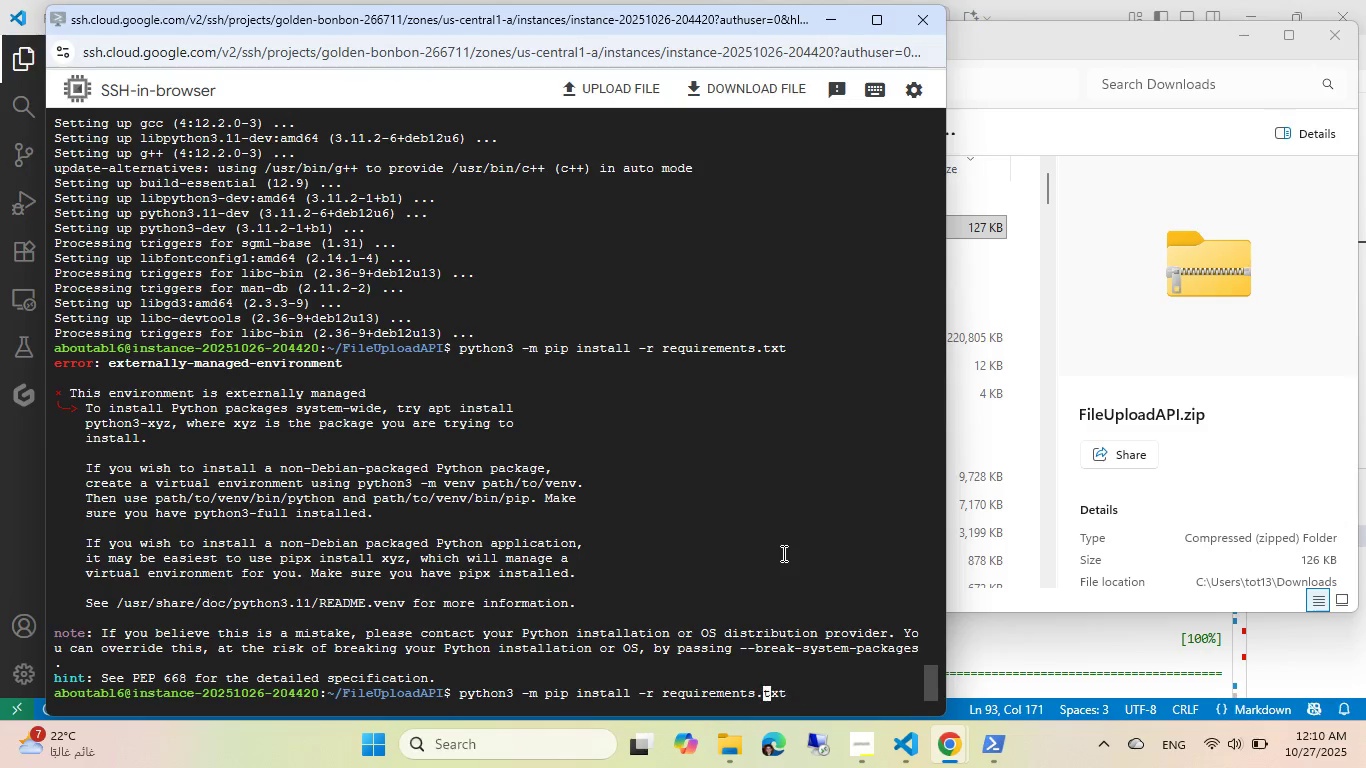 
key(Control+ArrowLeft)
 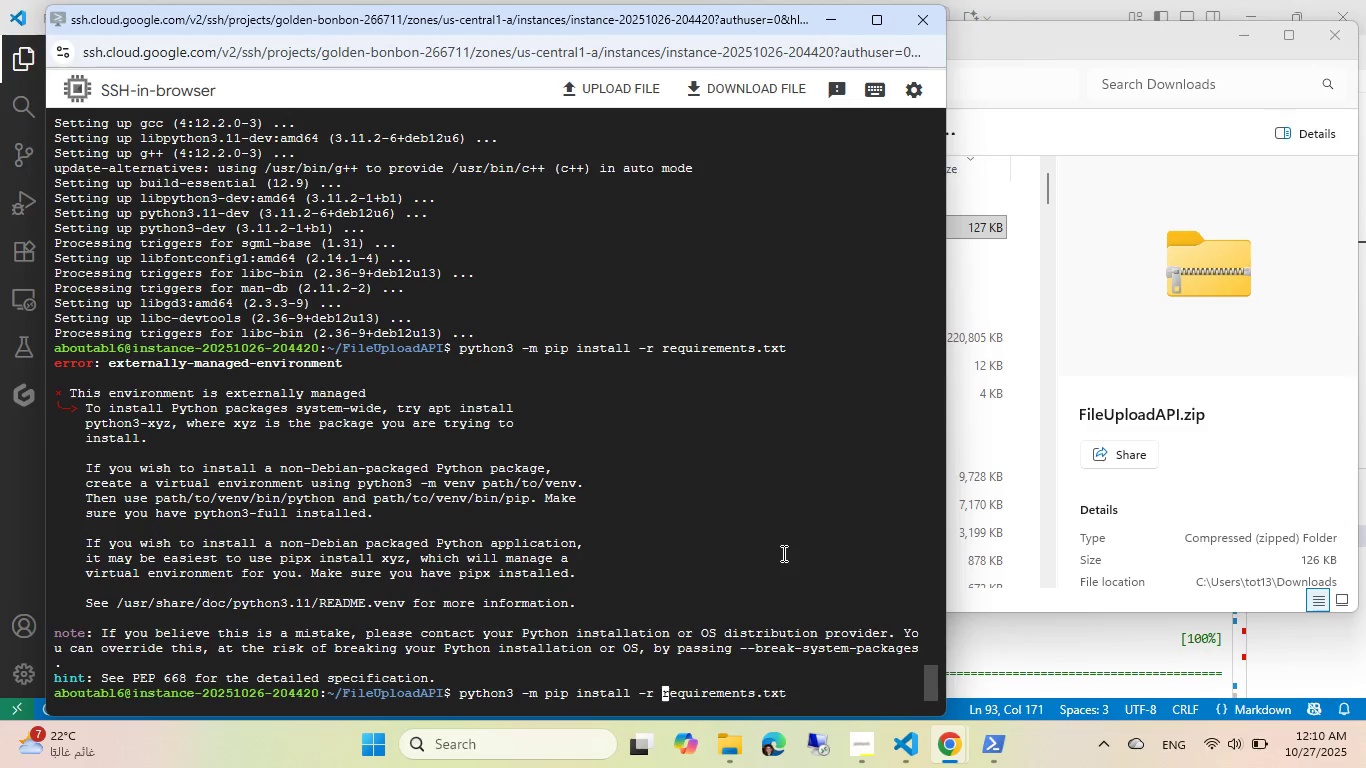 
key(Control+ArrowLeft)
 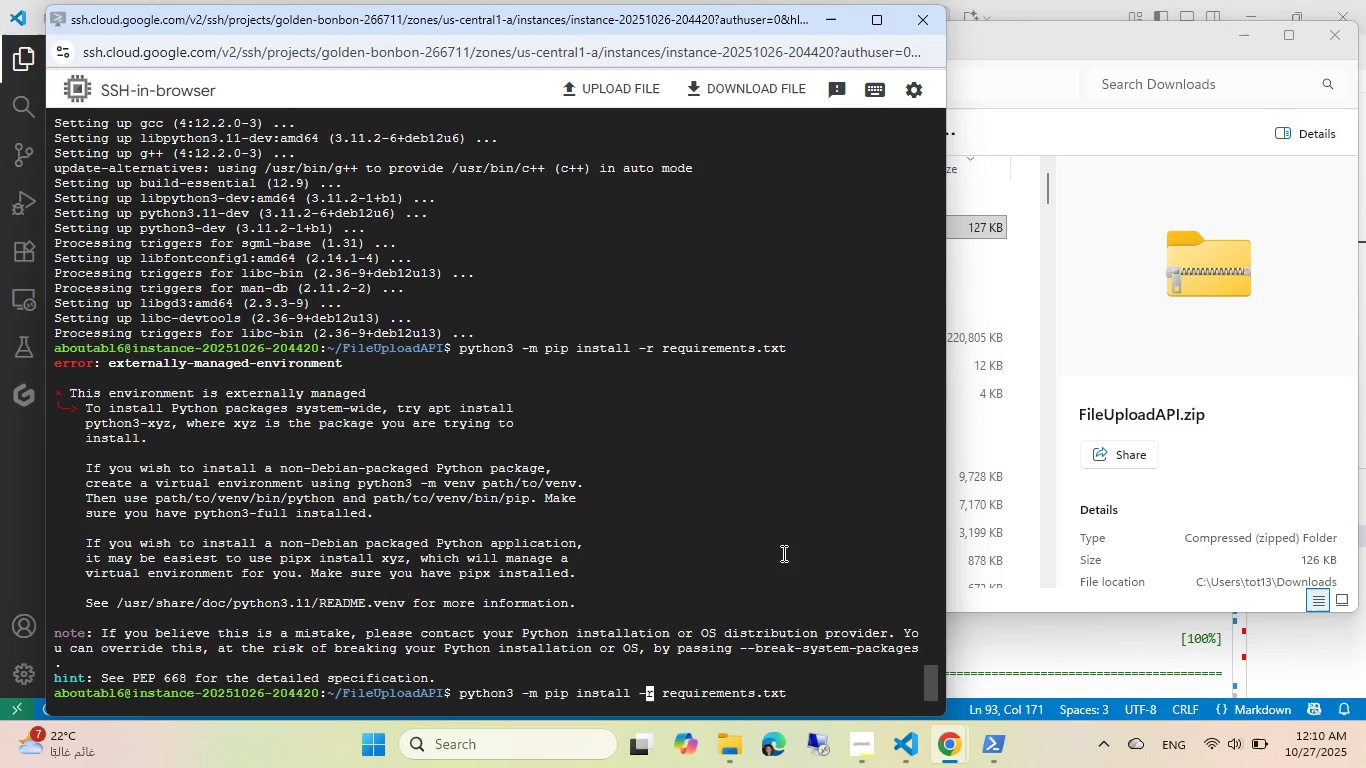 
key(ArrowLeft)
 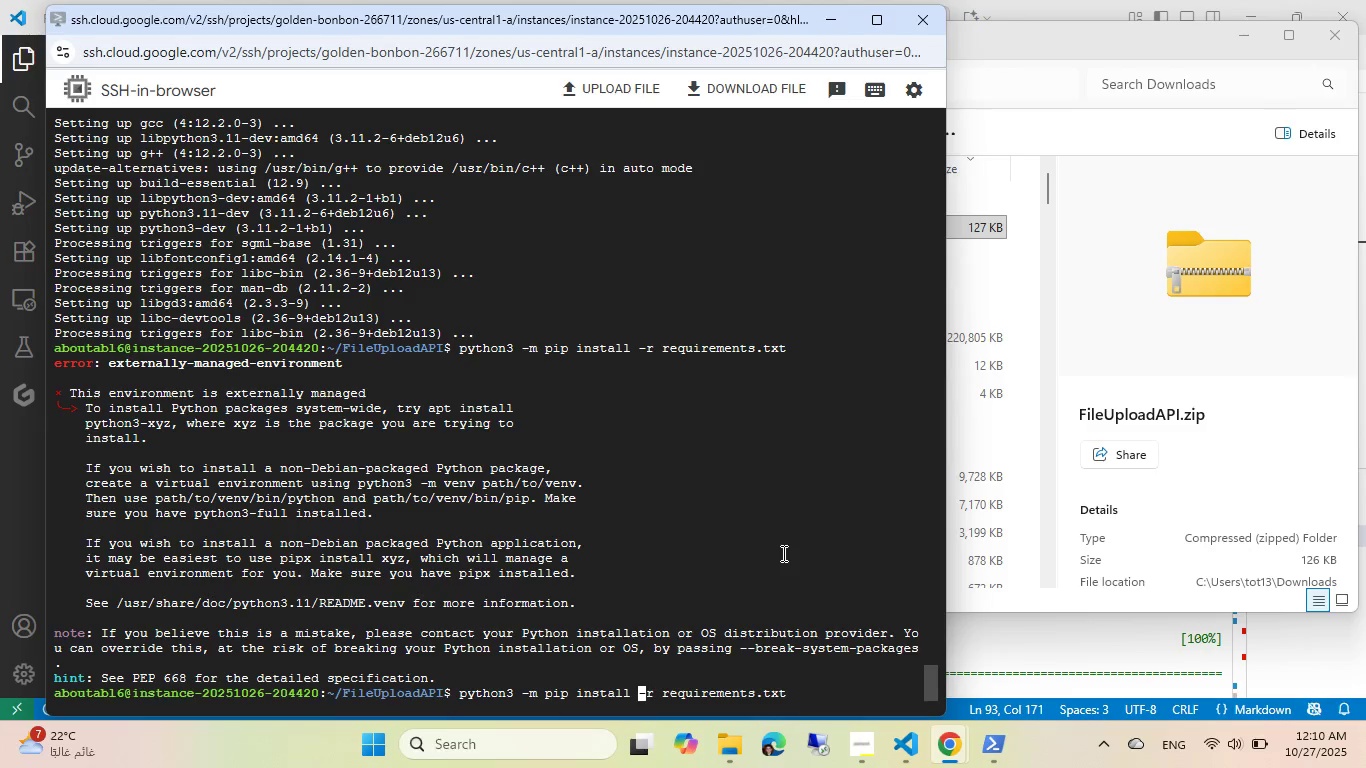 
key(ArrowLeft)
 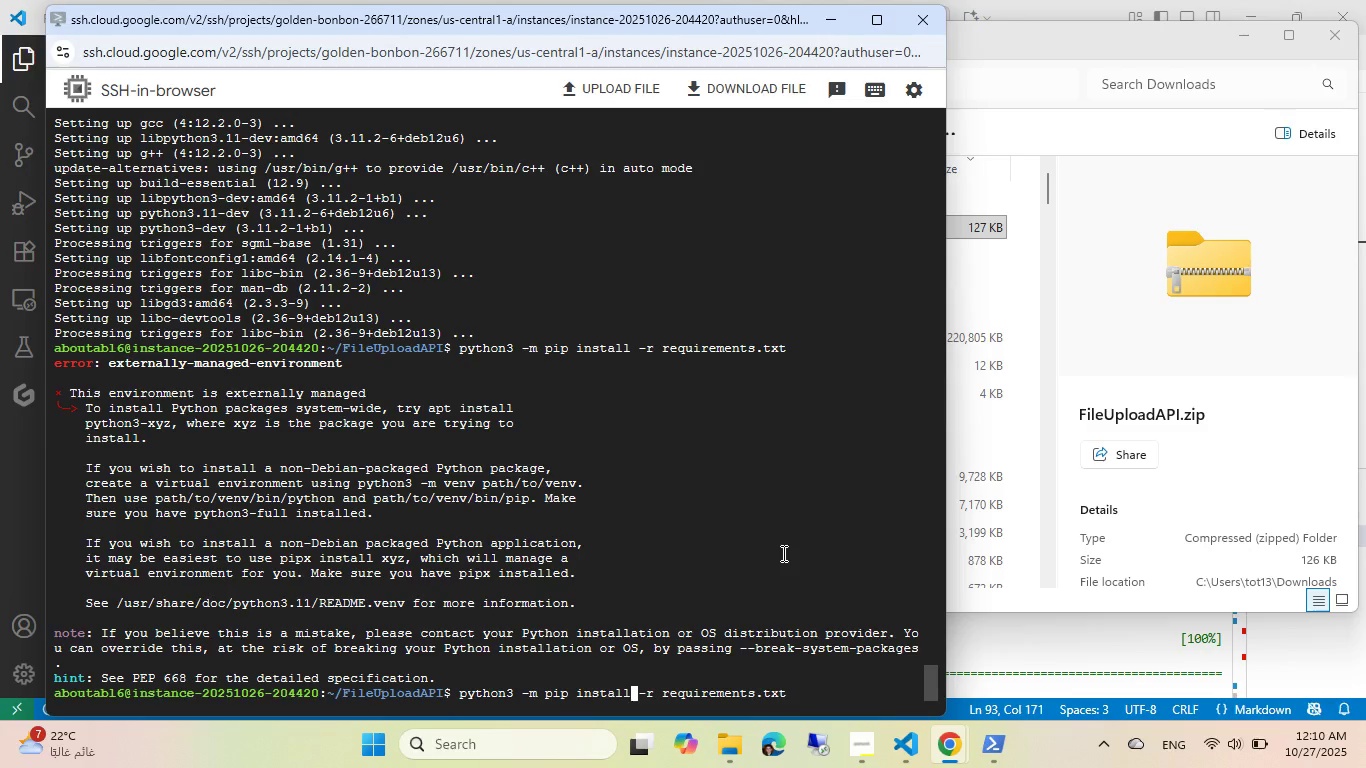 
type( --brea)
key(Tab)
type(k-system-packages)
 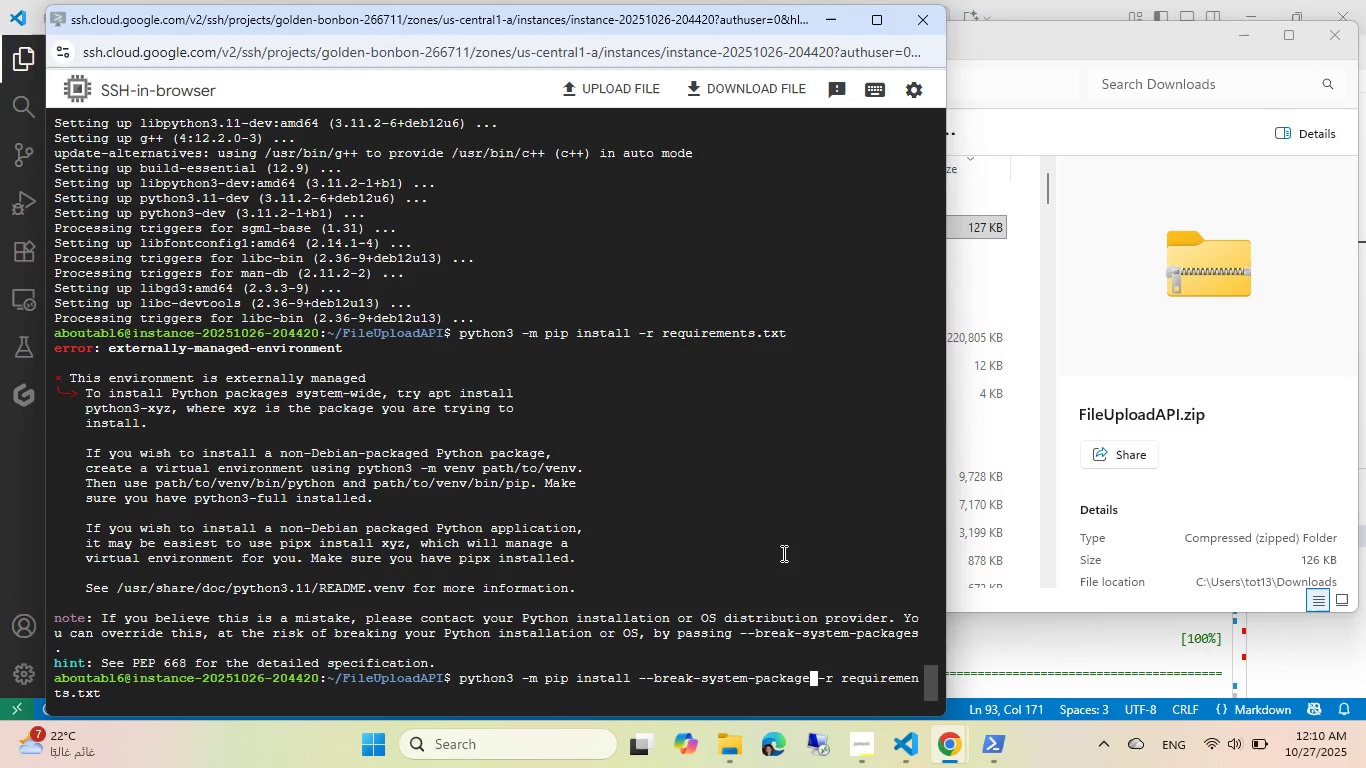 
key(Enter)
 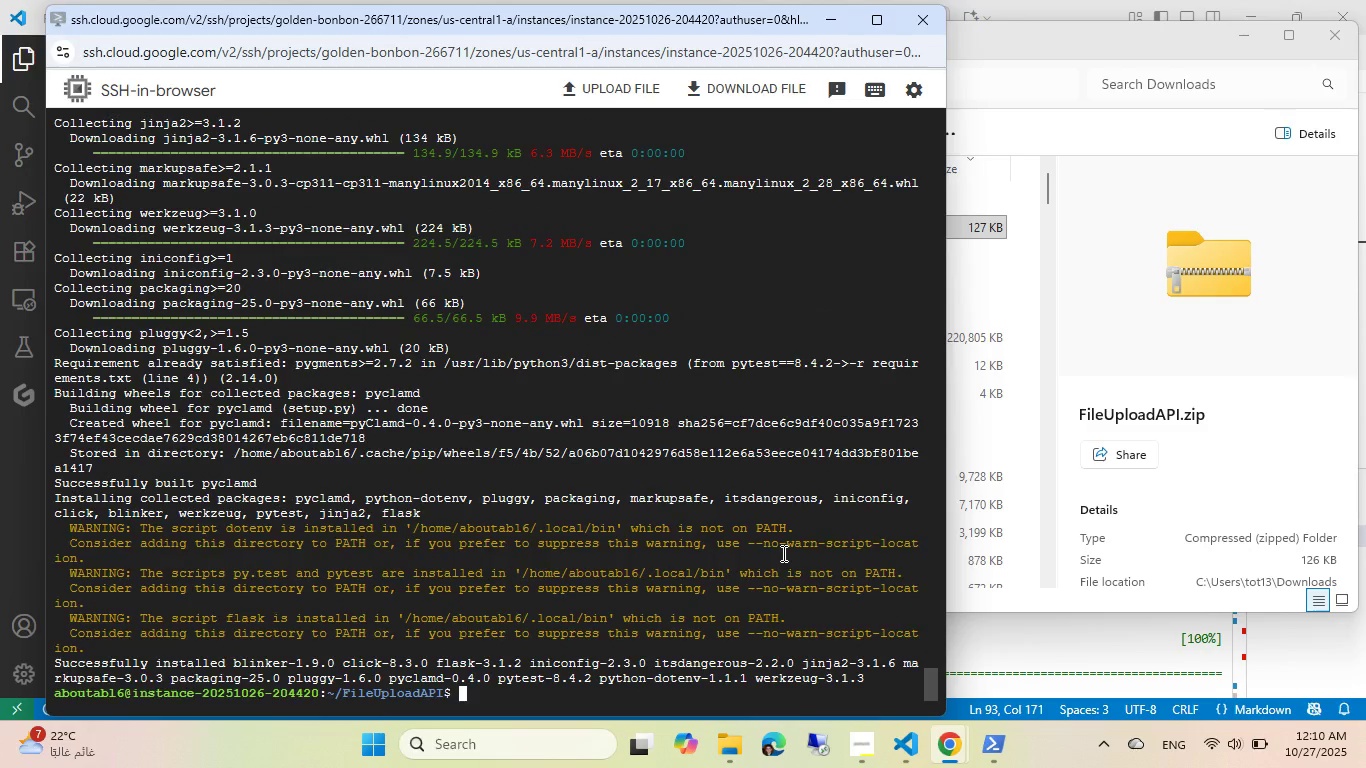 
wait(15.48)
 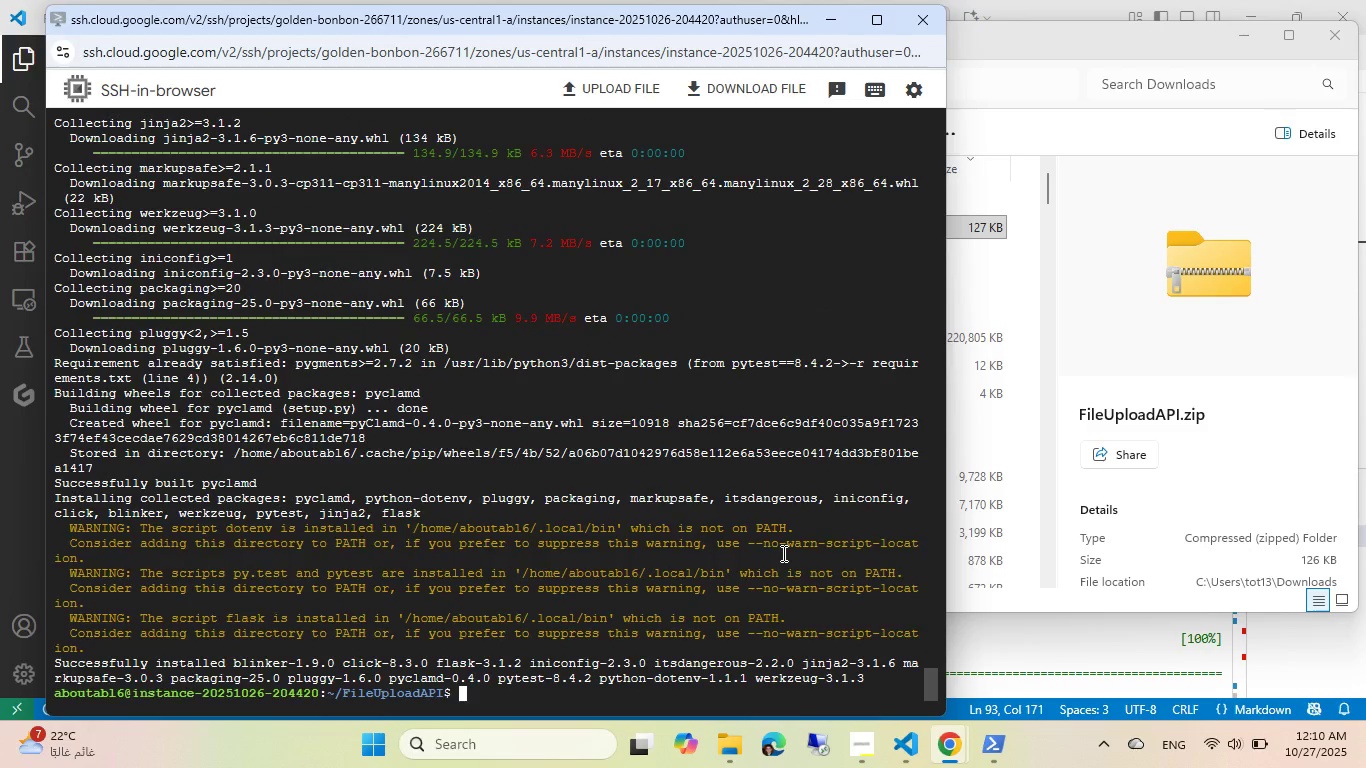 
type(ls)
 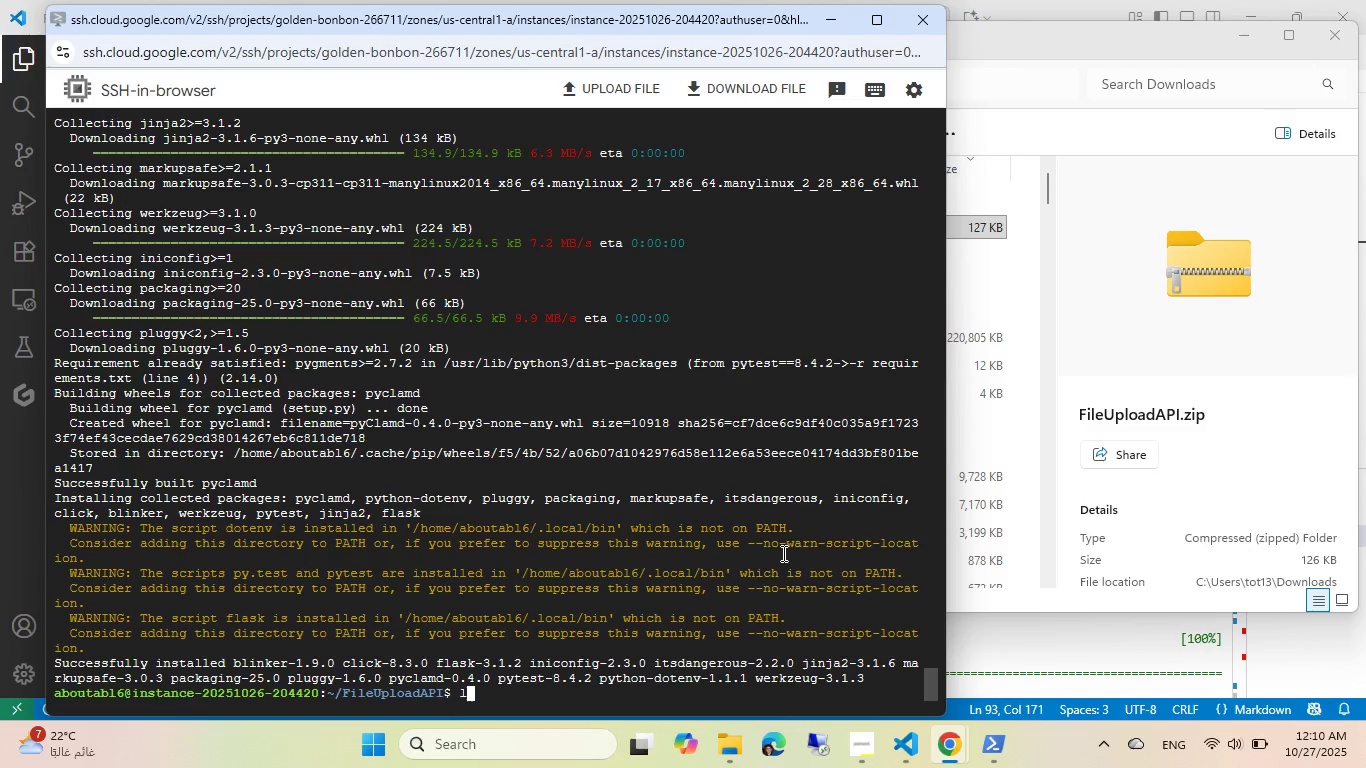 
key(Enter)
 